 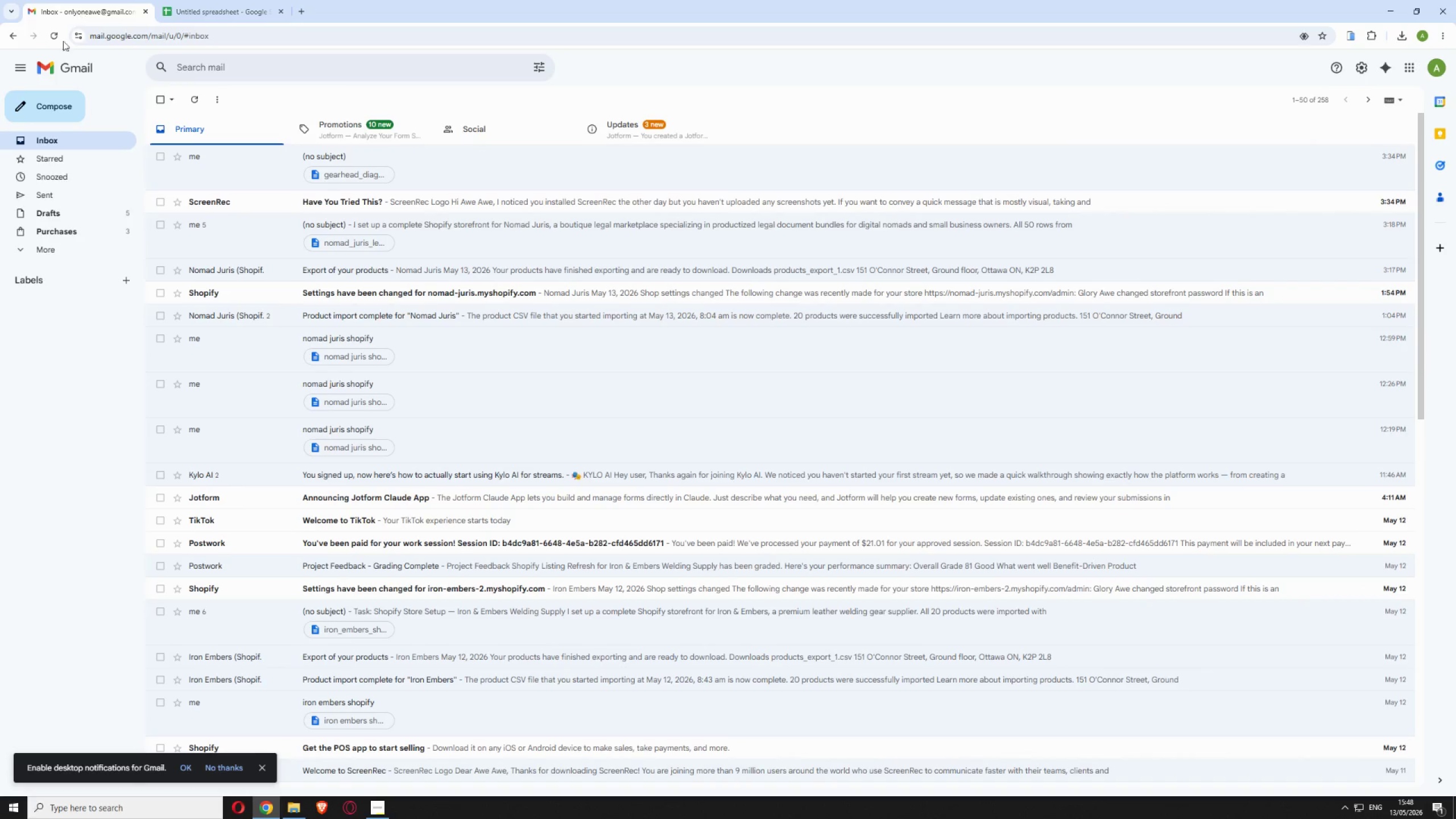 
left_click([51, 32])
 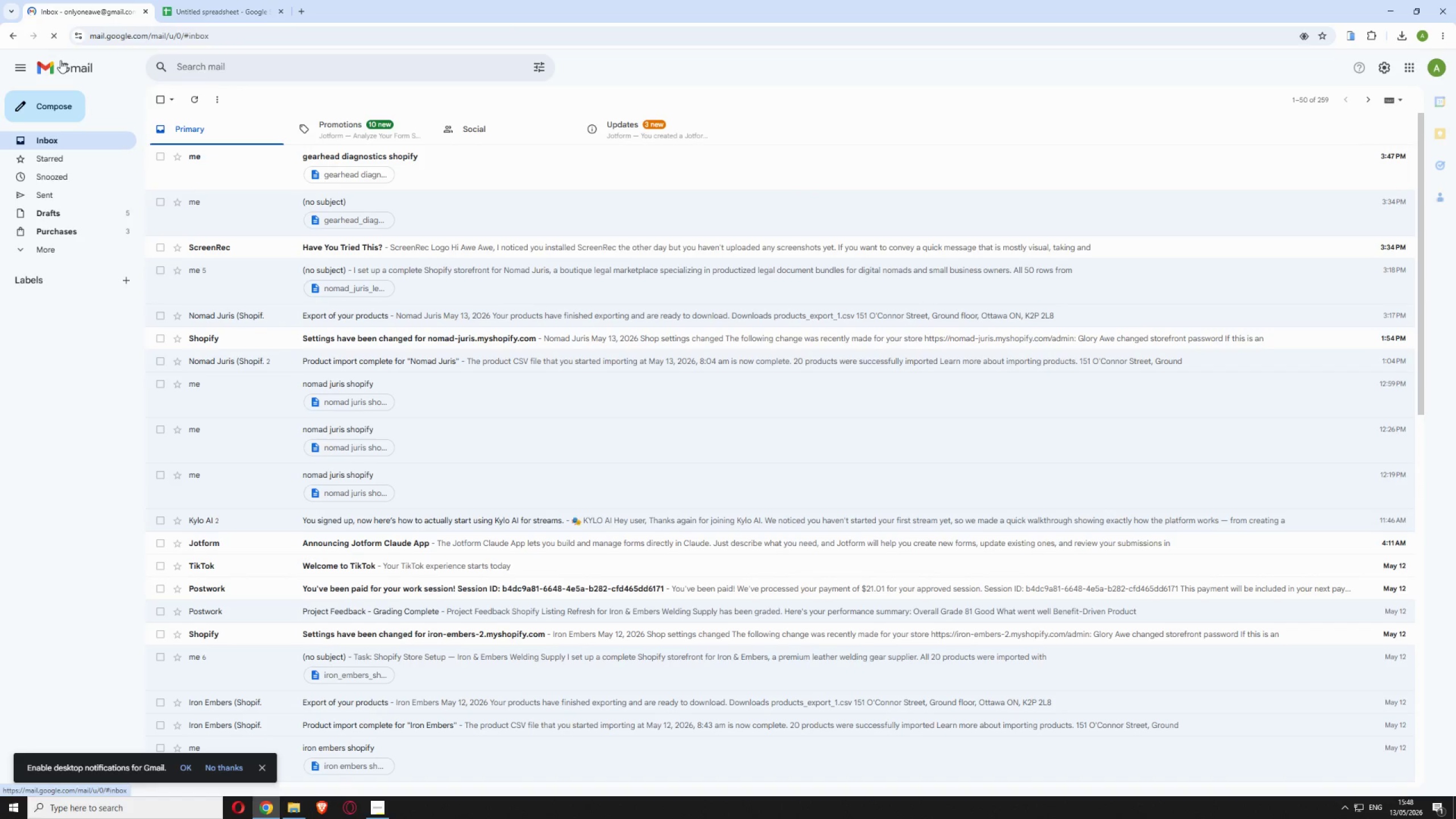 
left_click([449, 173])
 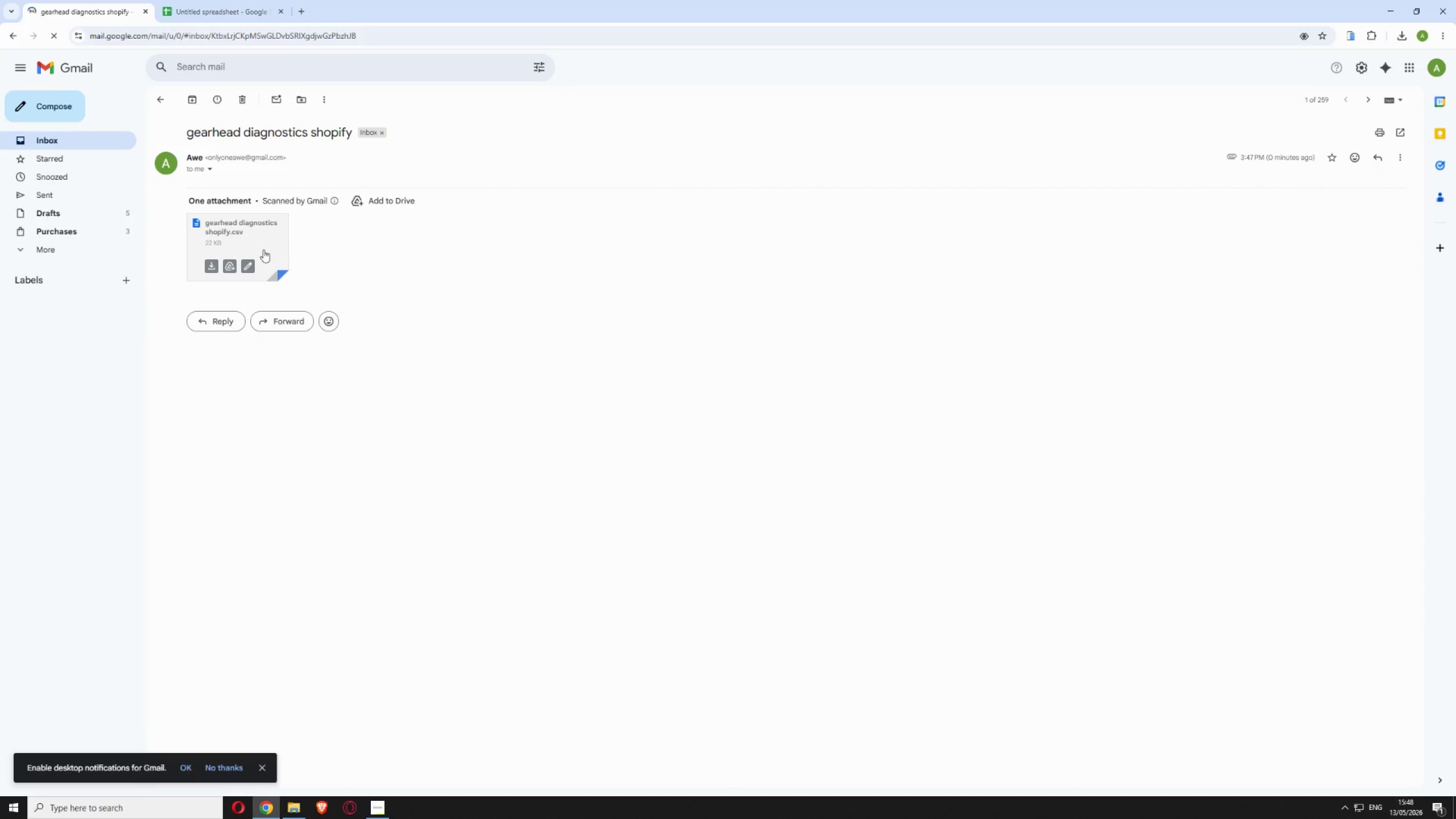 
left_click([217, 264])
 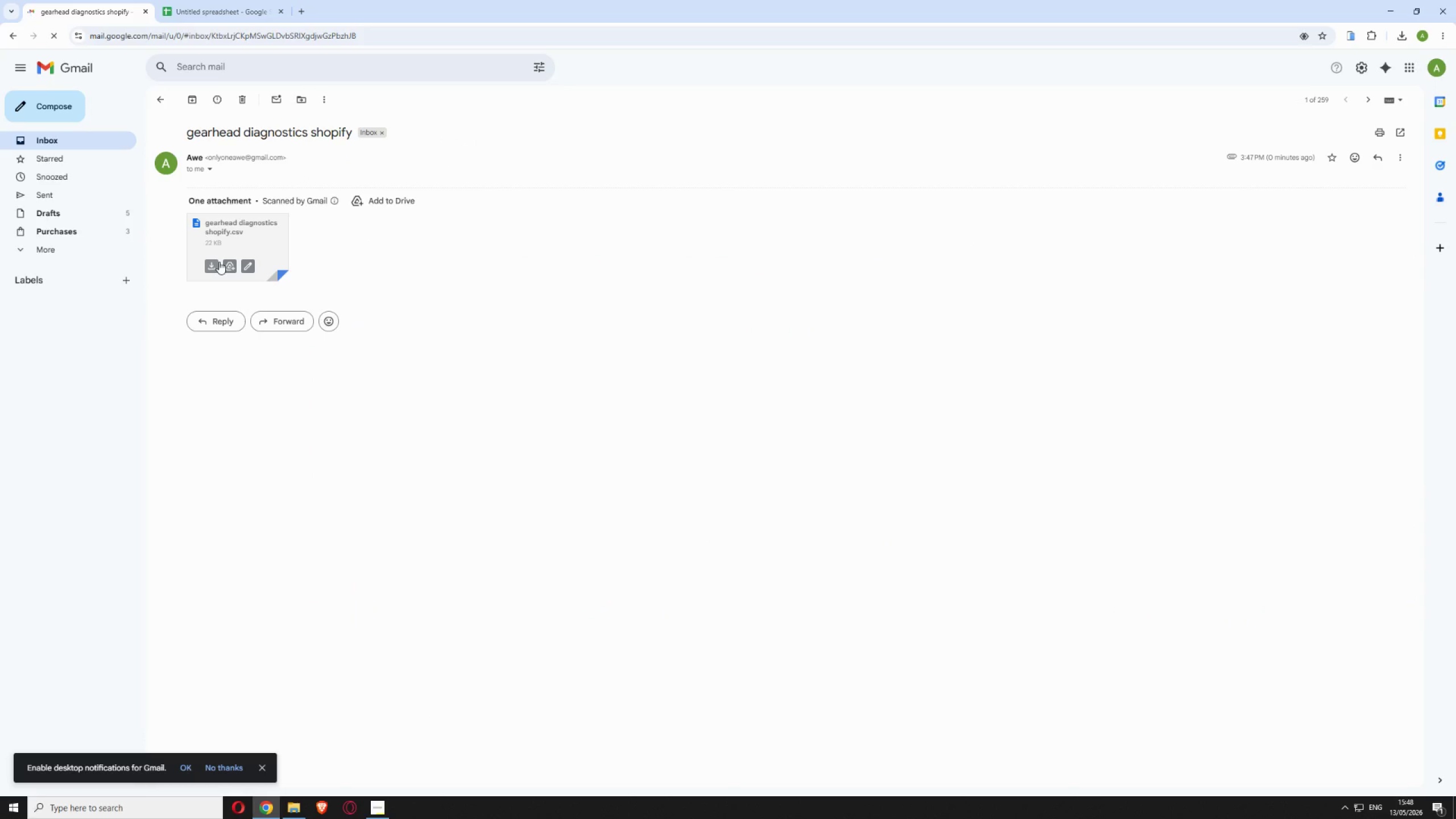 
mouse_move([241, 22])
 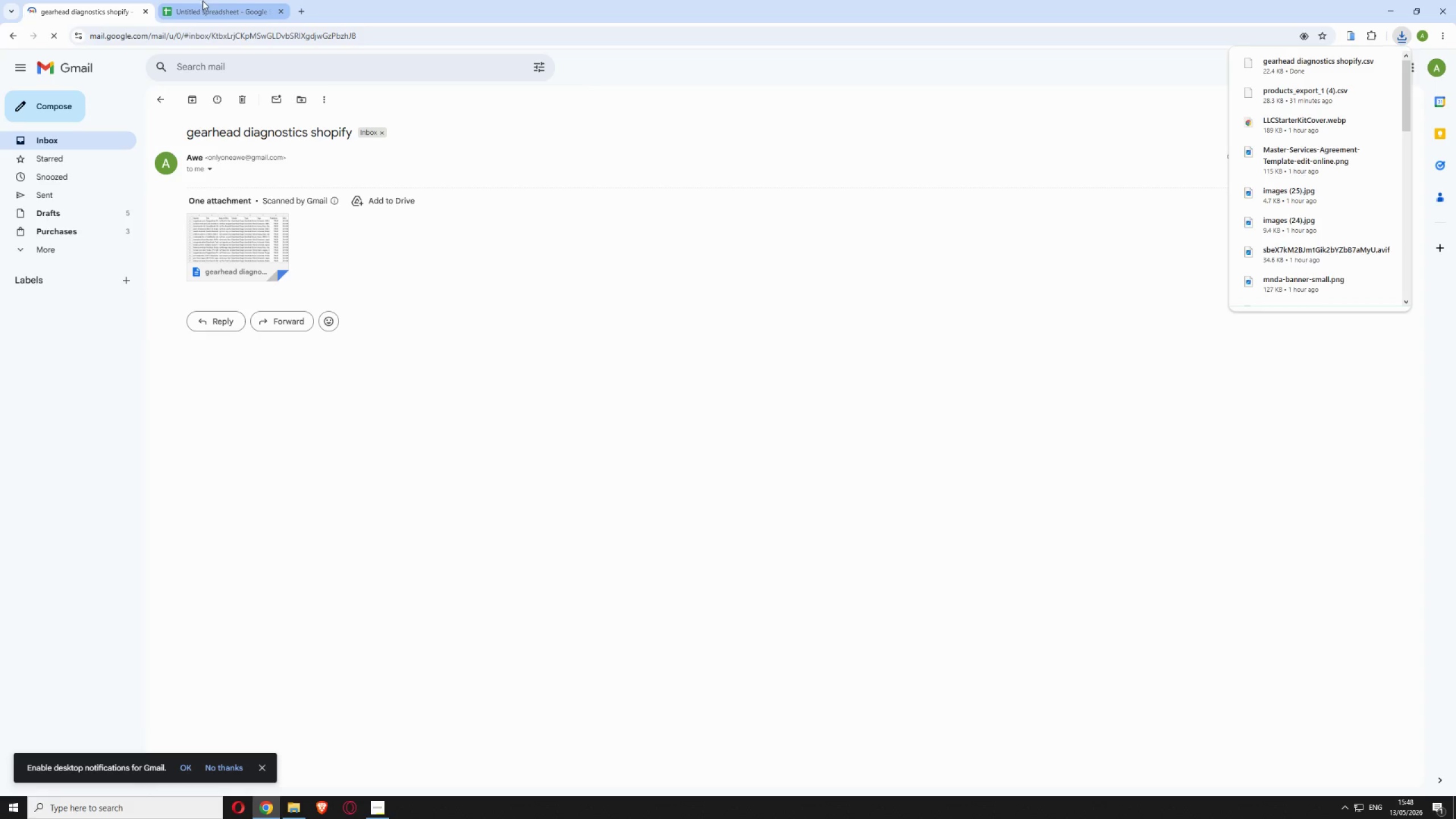 
left_click([209, 9])
 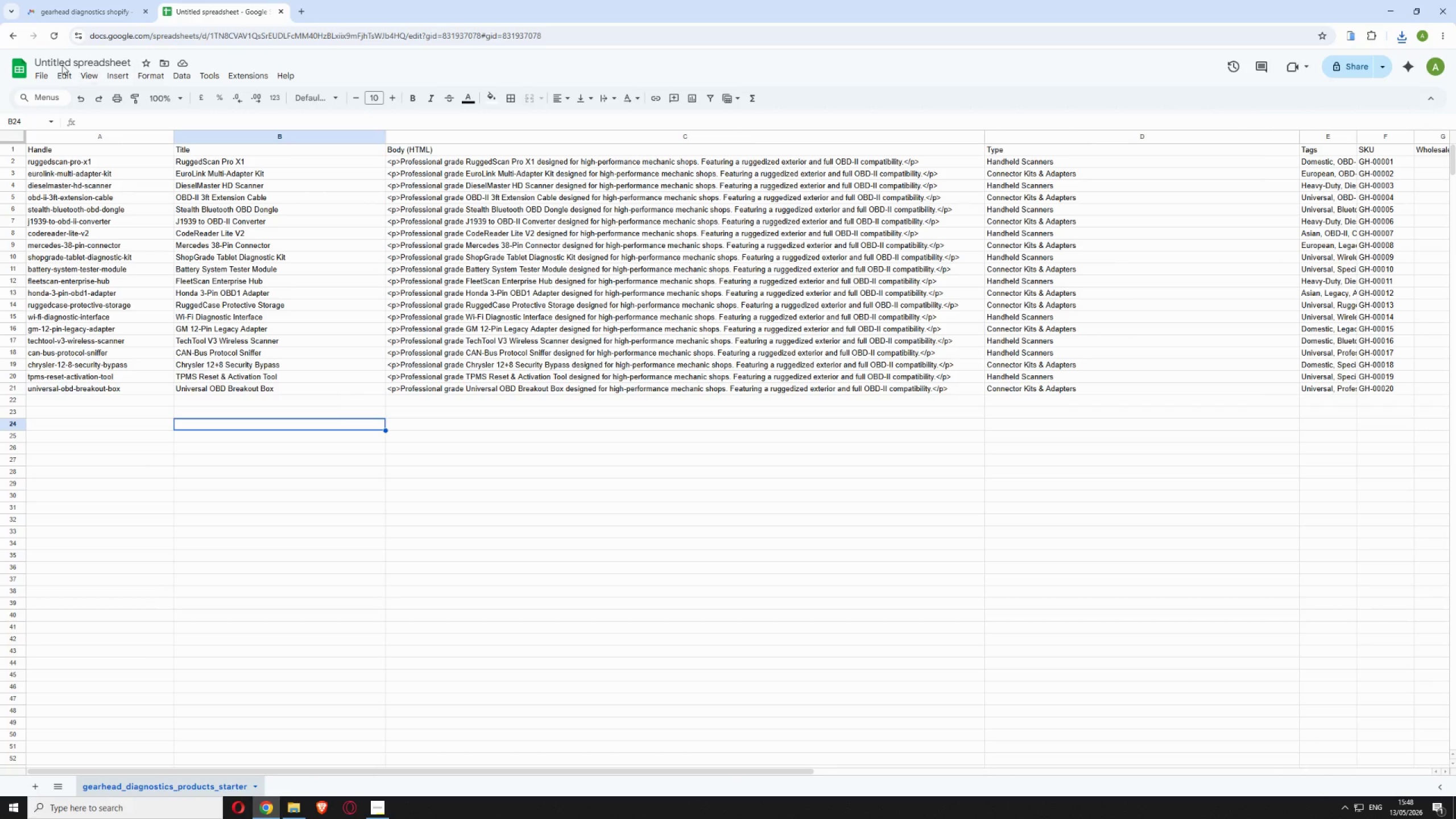 
left_click([45, 74])
 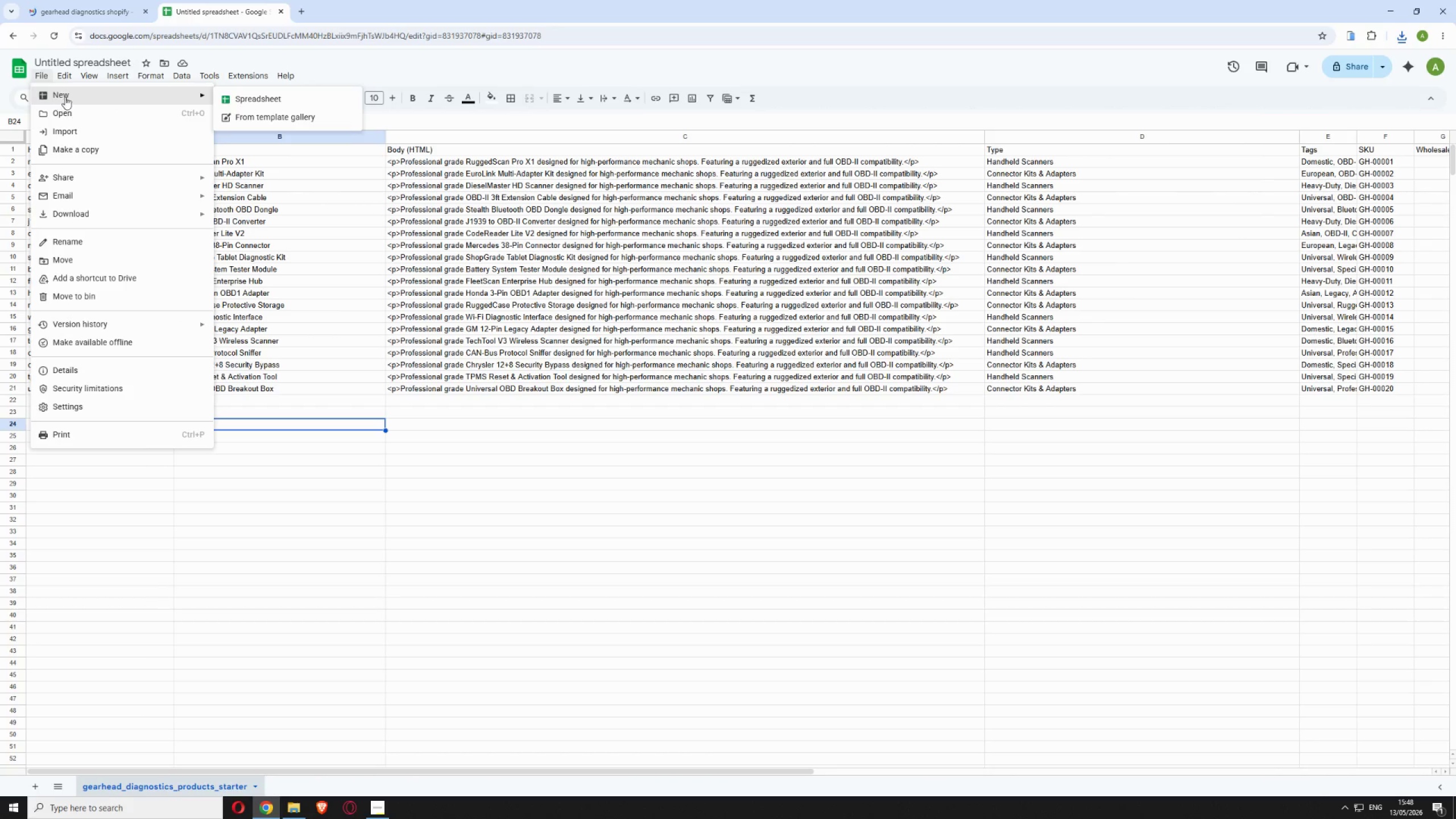 
left_click([241, 101])
 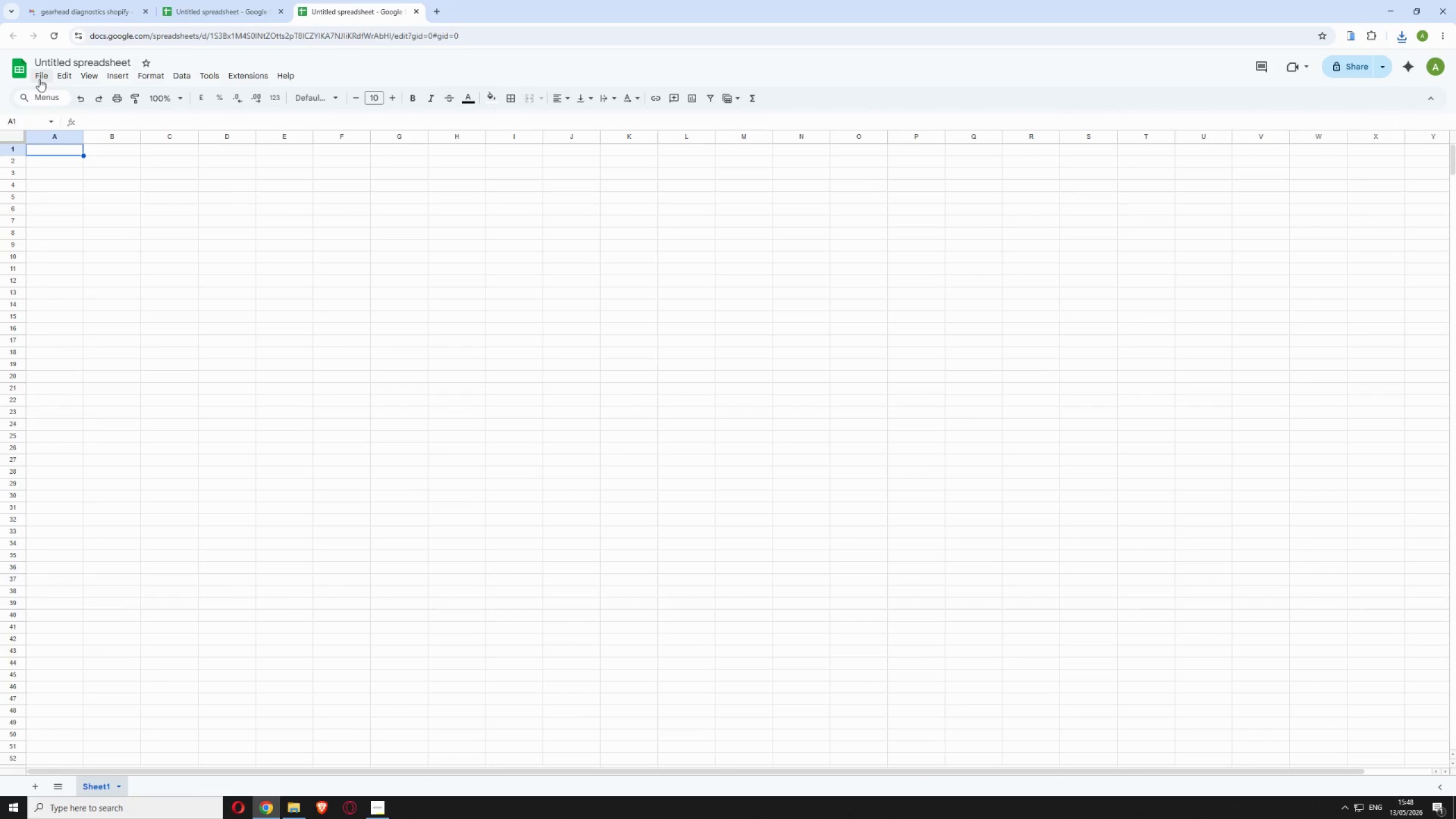 
wait(15.89)
 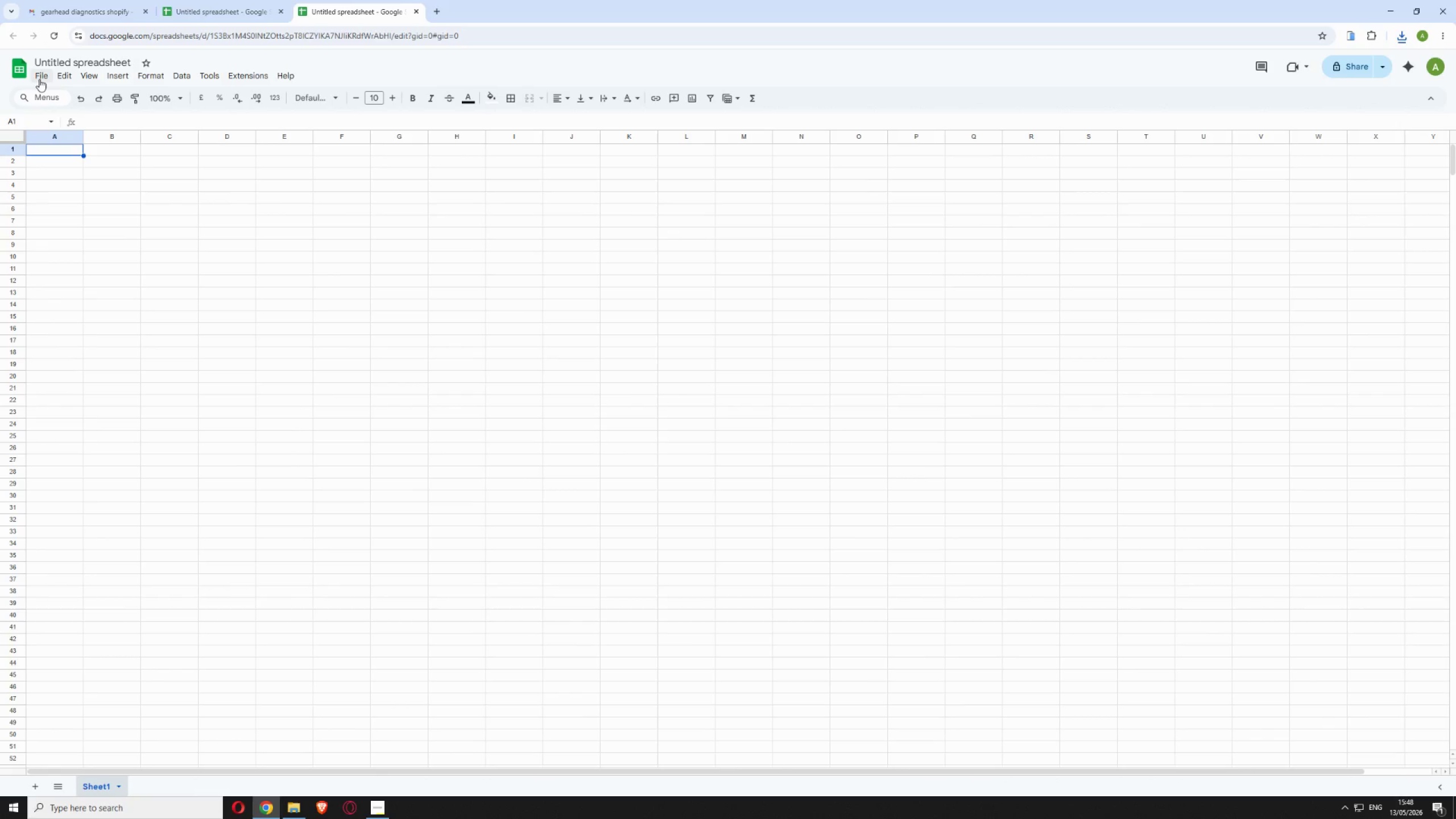 
left_click([39, 79])
 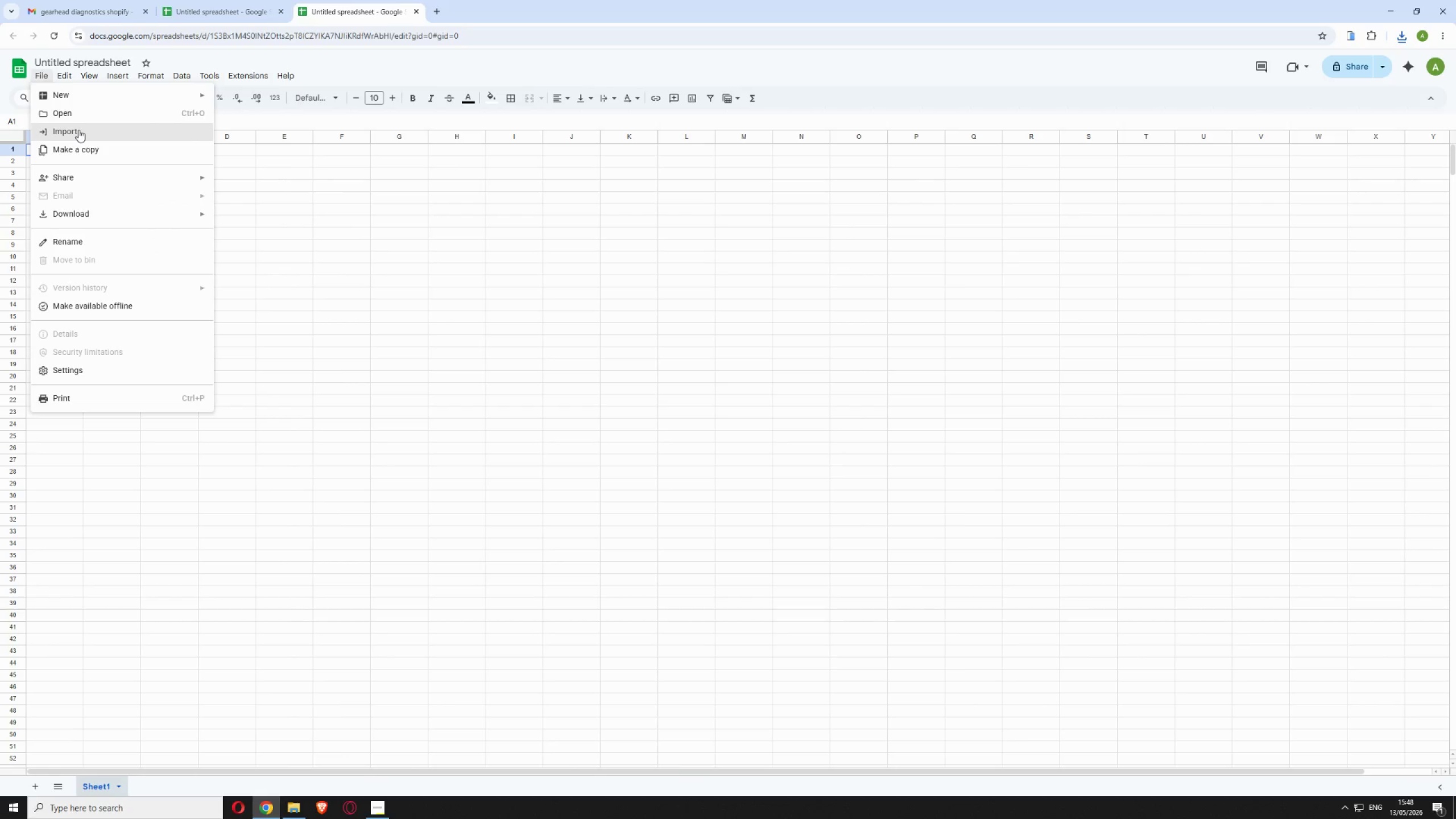 
left_click([78, 130])
 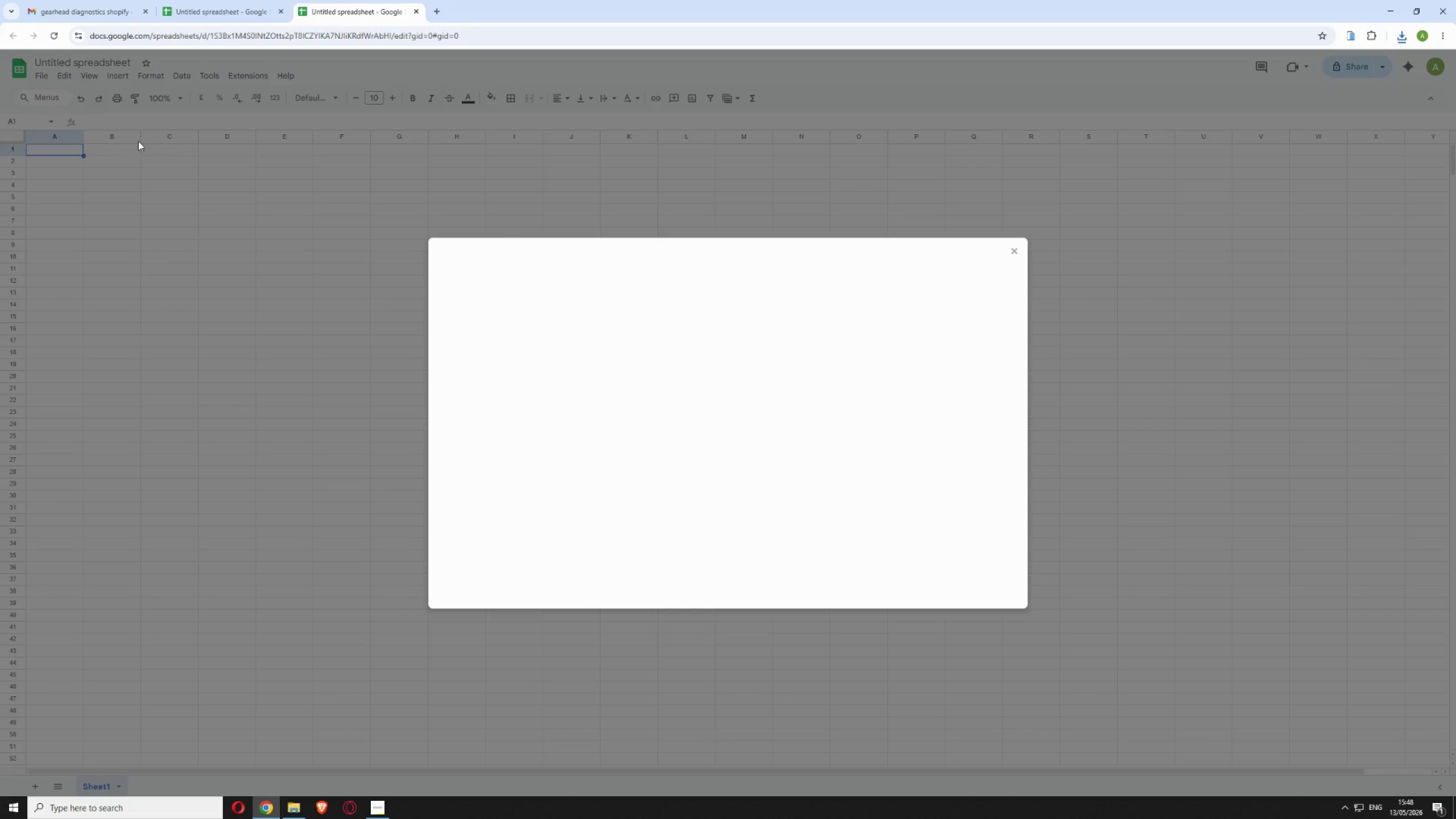 
mouse_move([534, 258])
 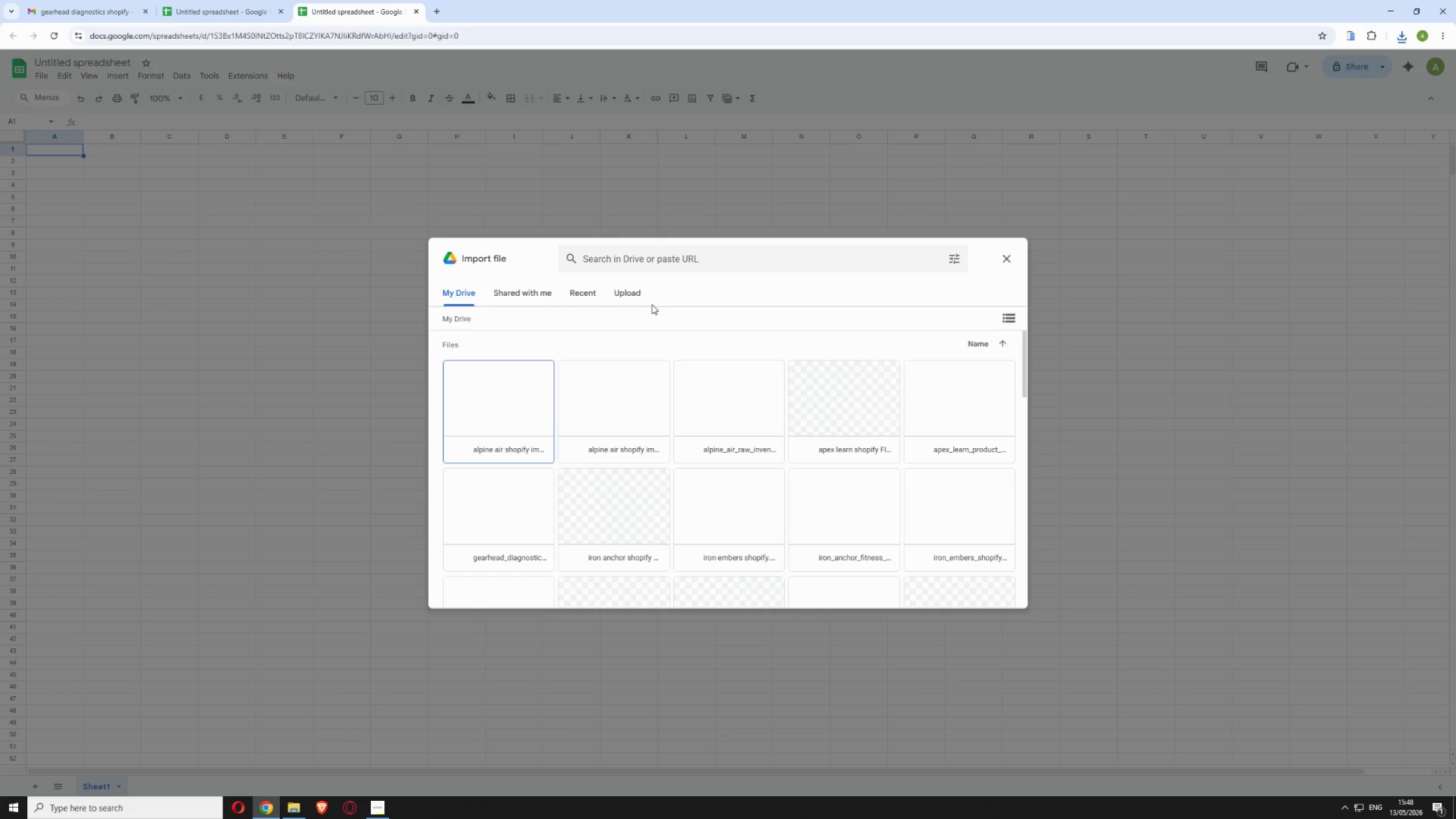 
left_click([623, 286])
 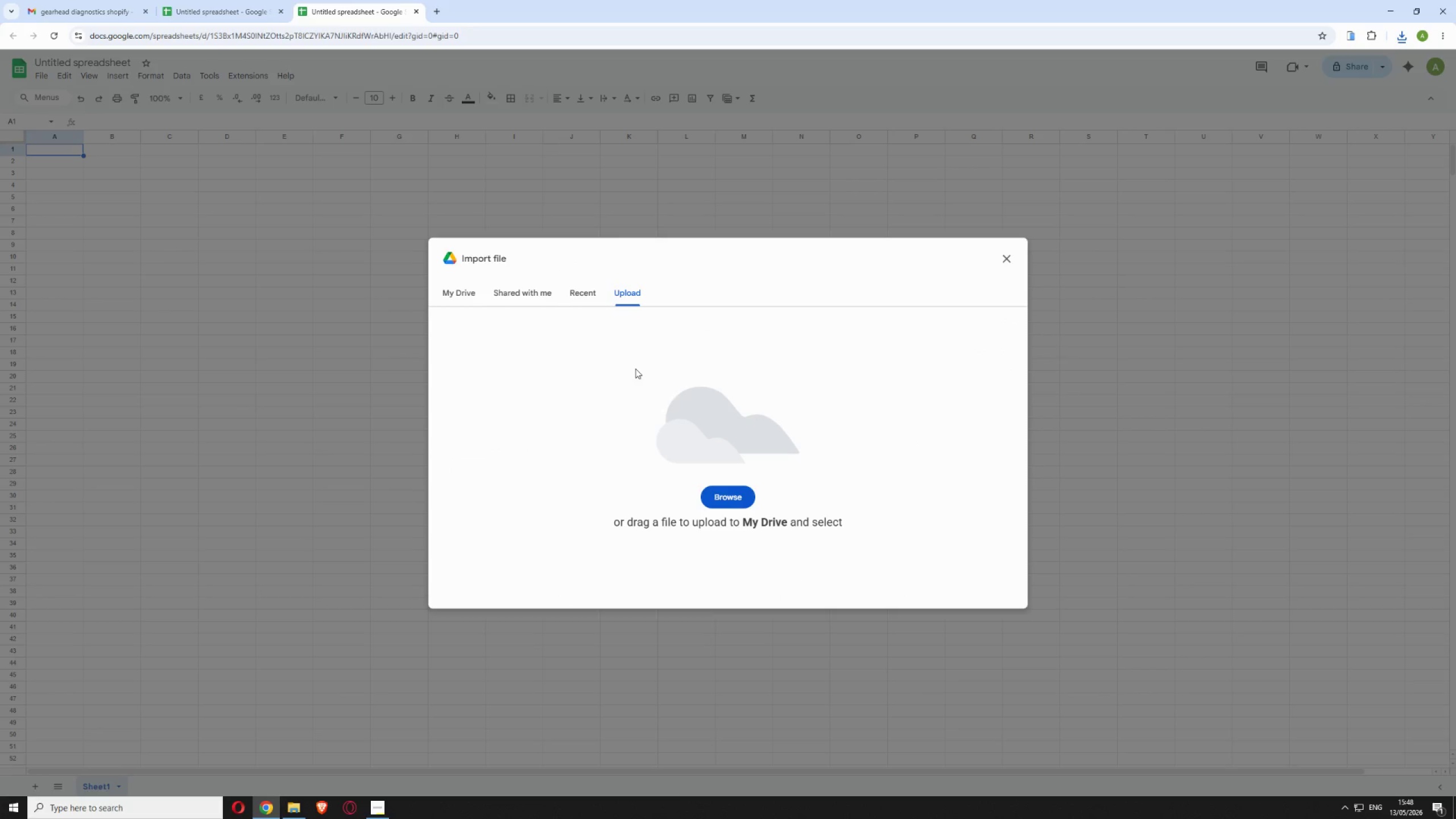 
left_click([737, 495])
 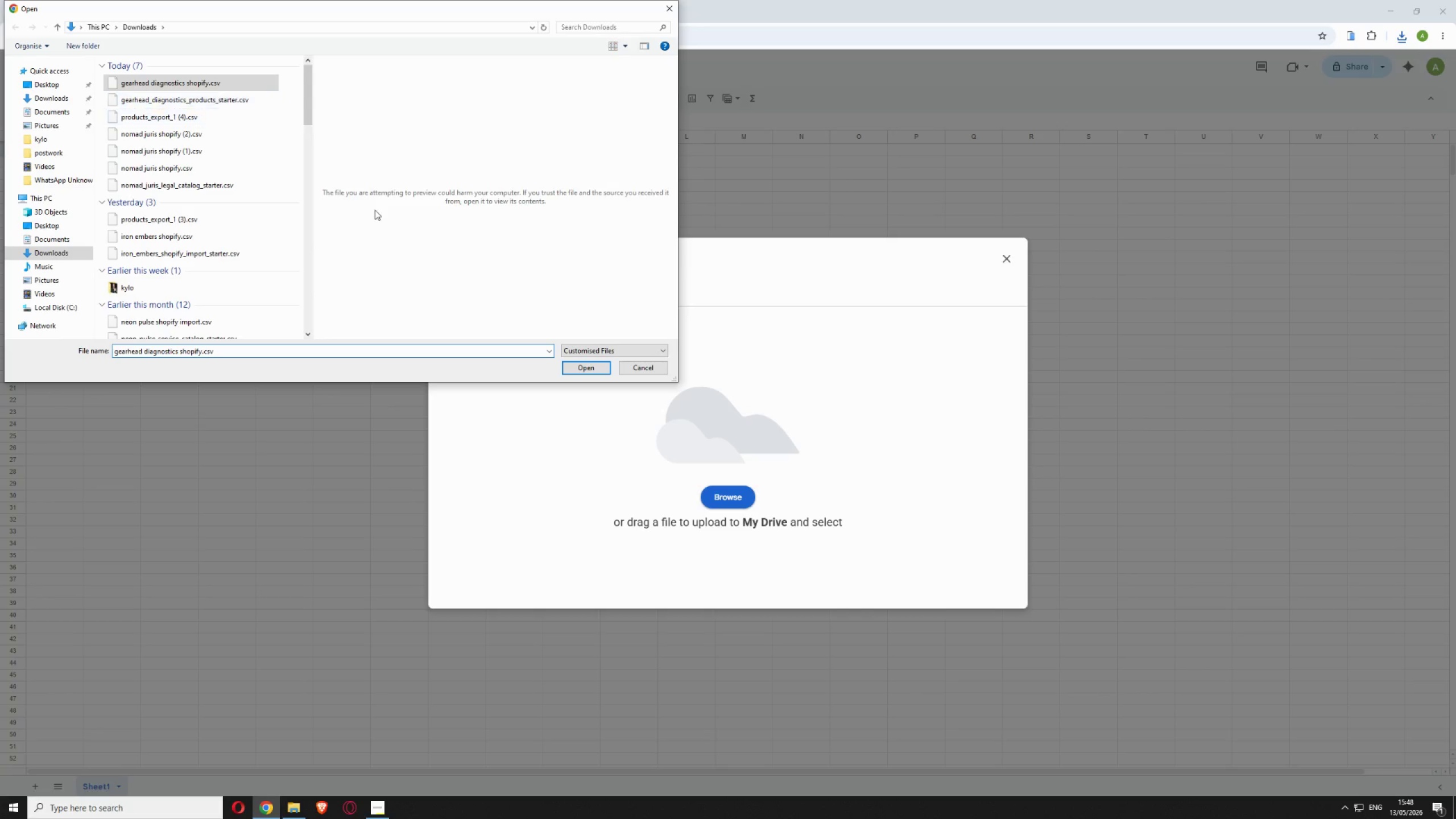 
wait(5.56)
 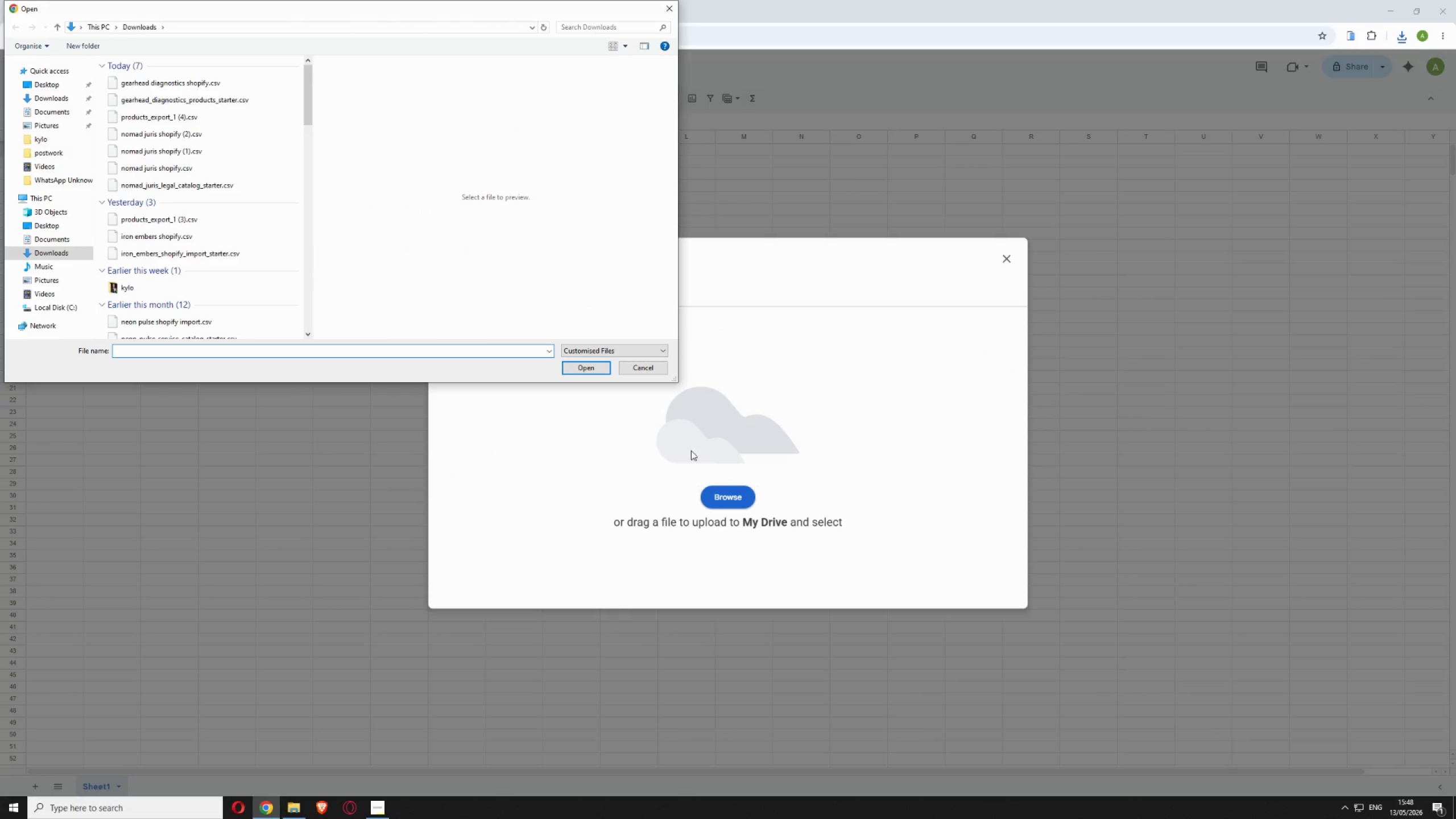 
left_click([593, 365])
 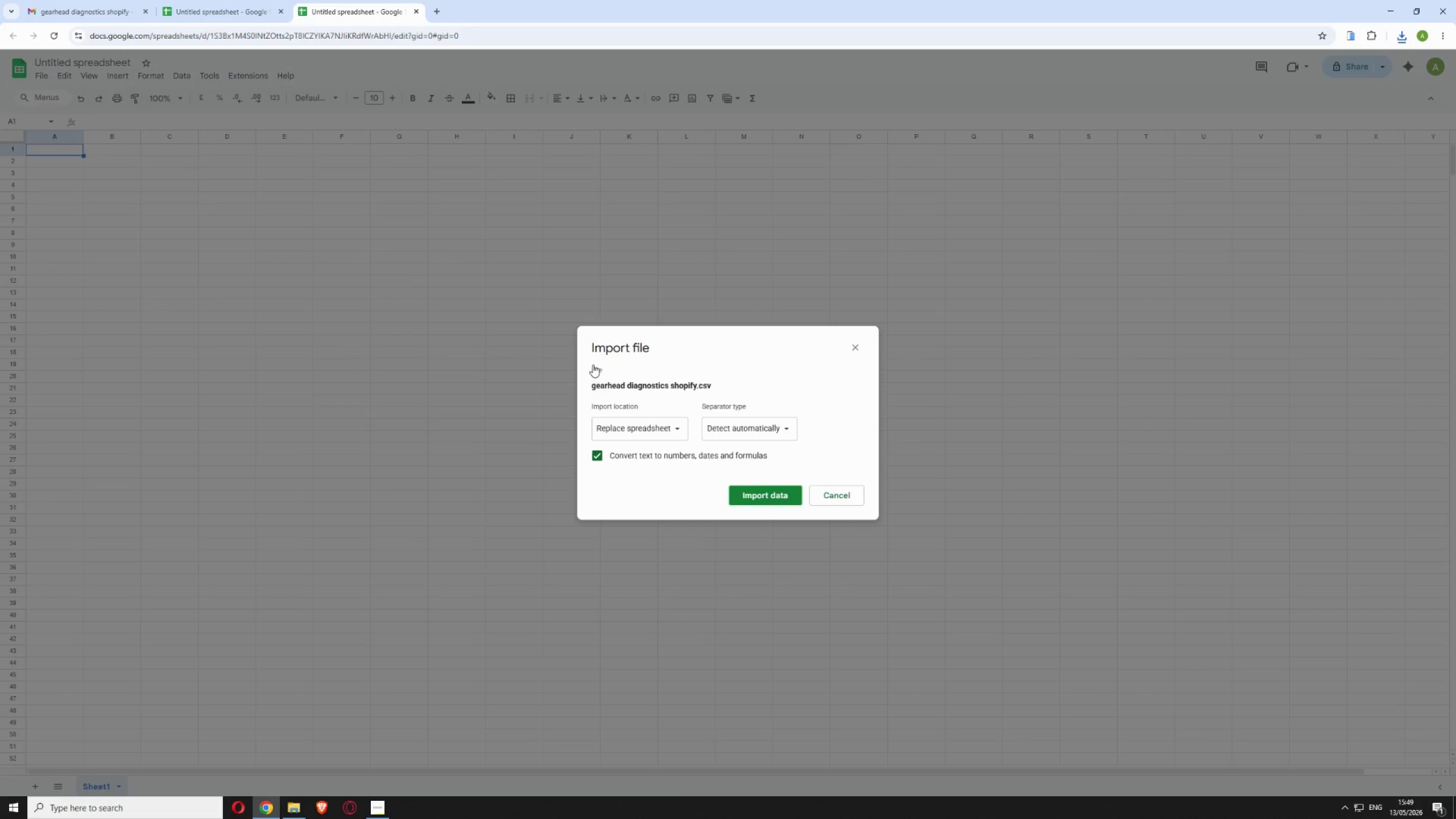 
wait(18.5)
 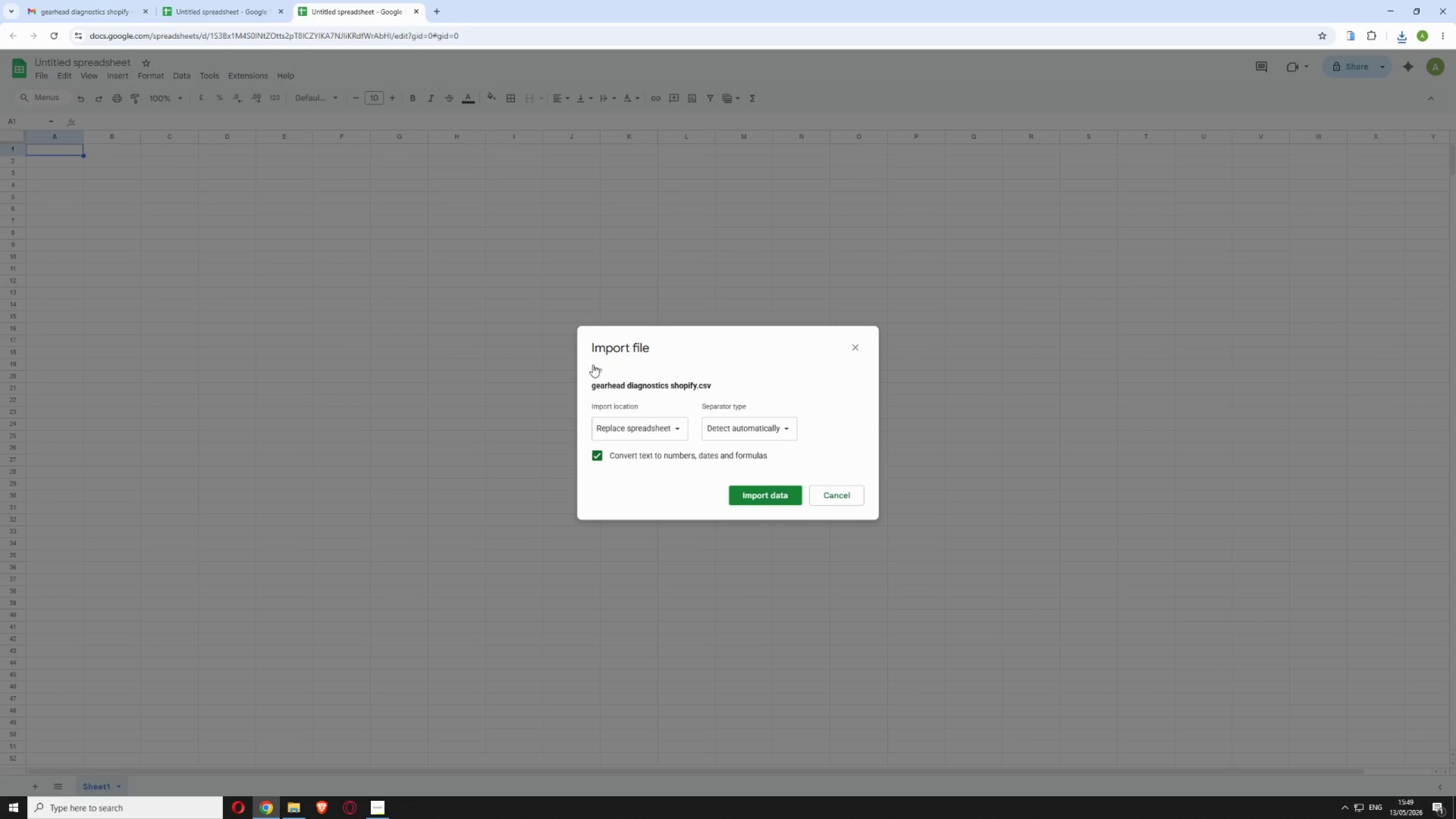 
left_click([772, 500])
 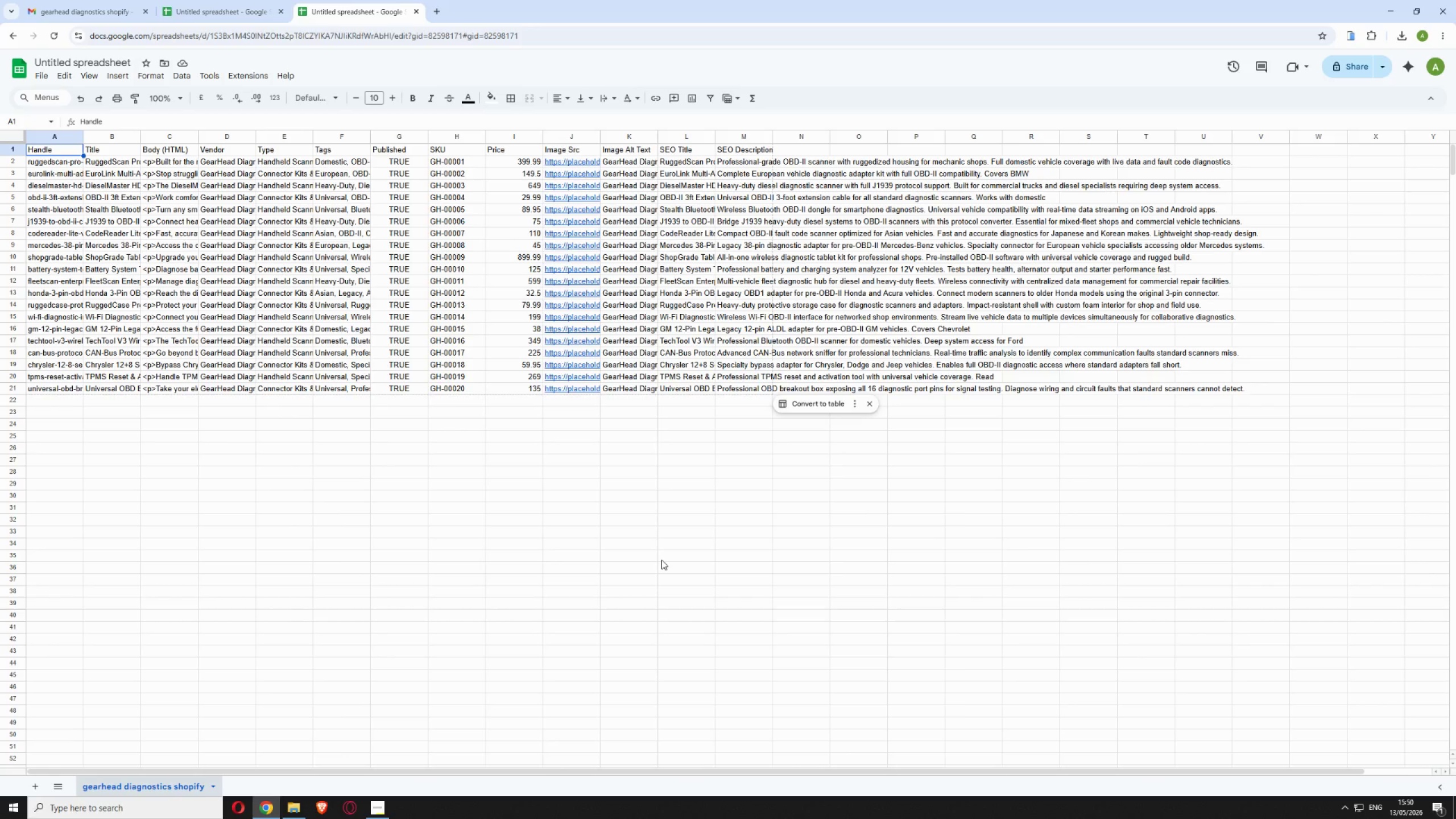 
wait(94.88)
 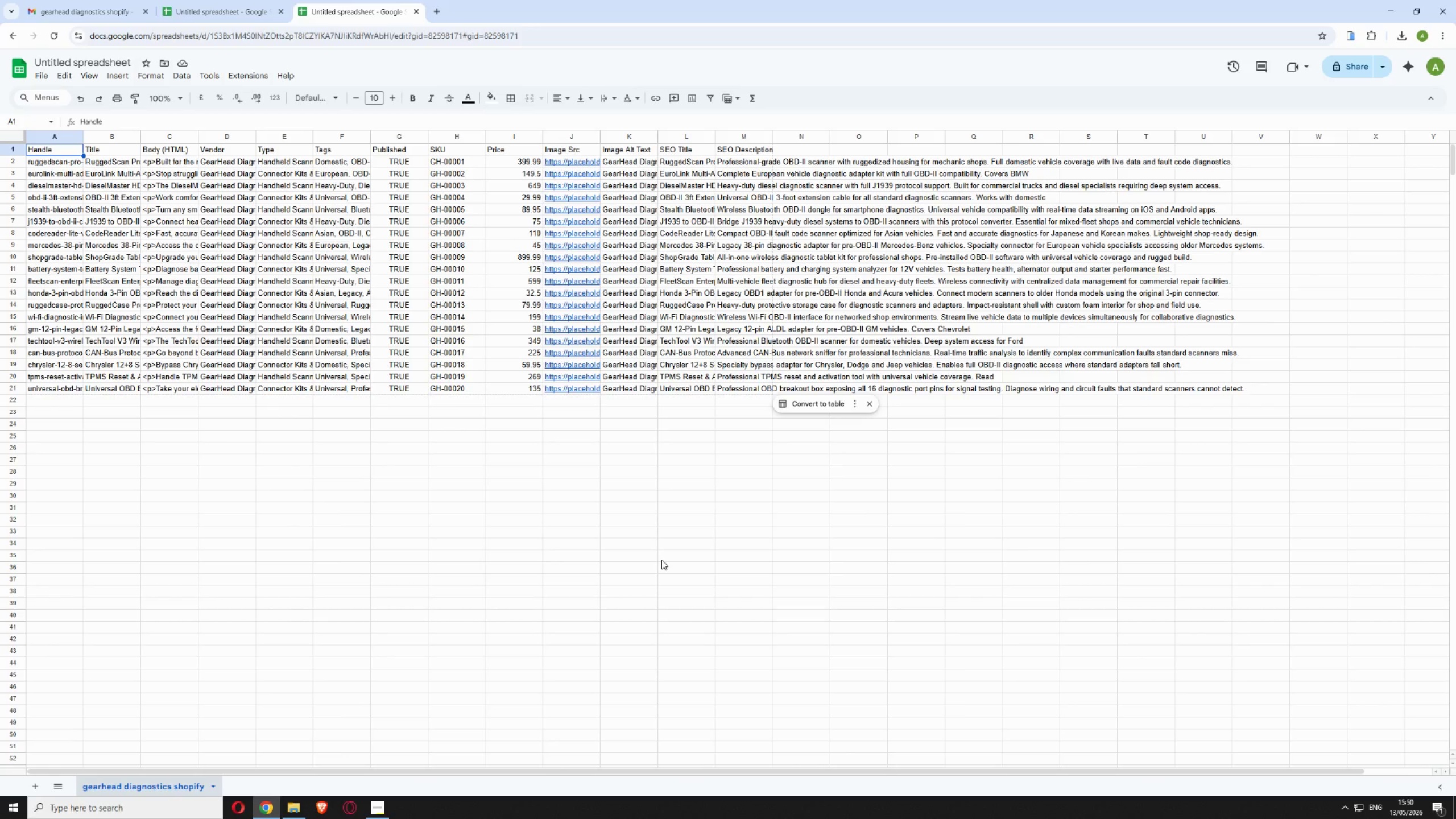 
left_click([437, 8])
 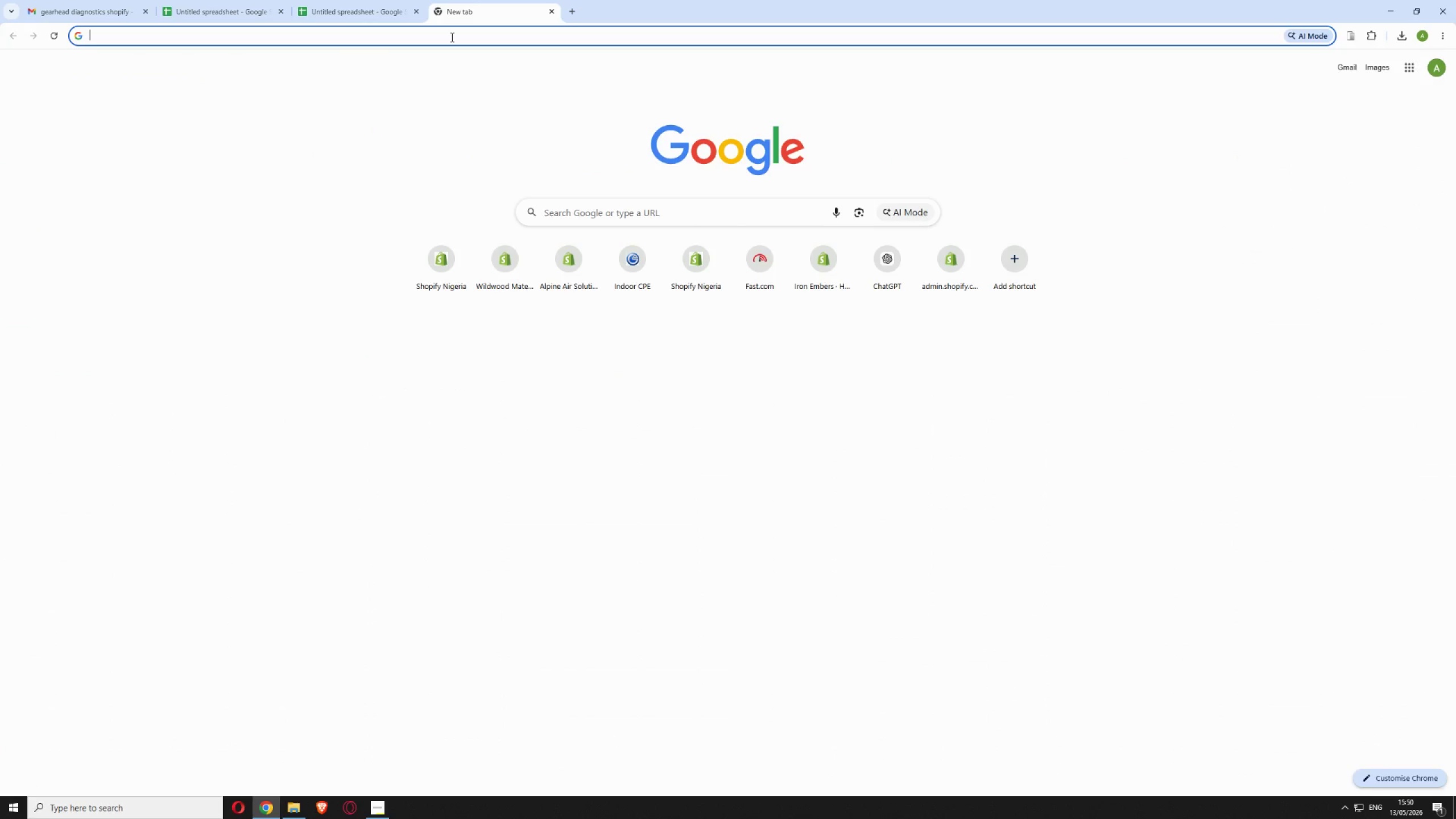 
wait(8.56)
 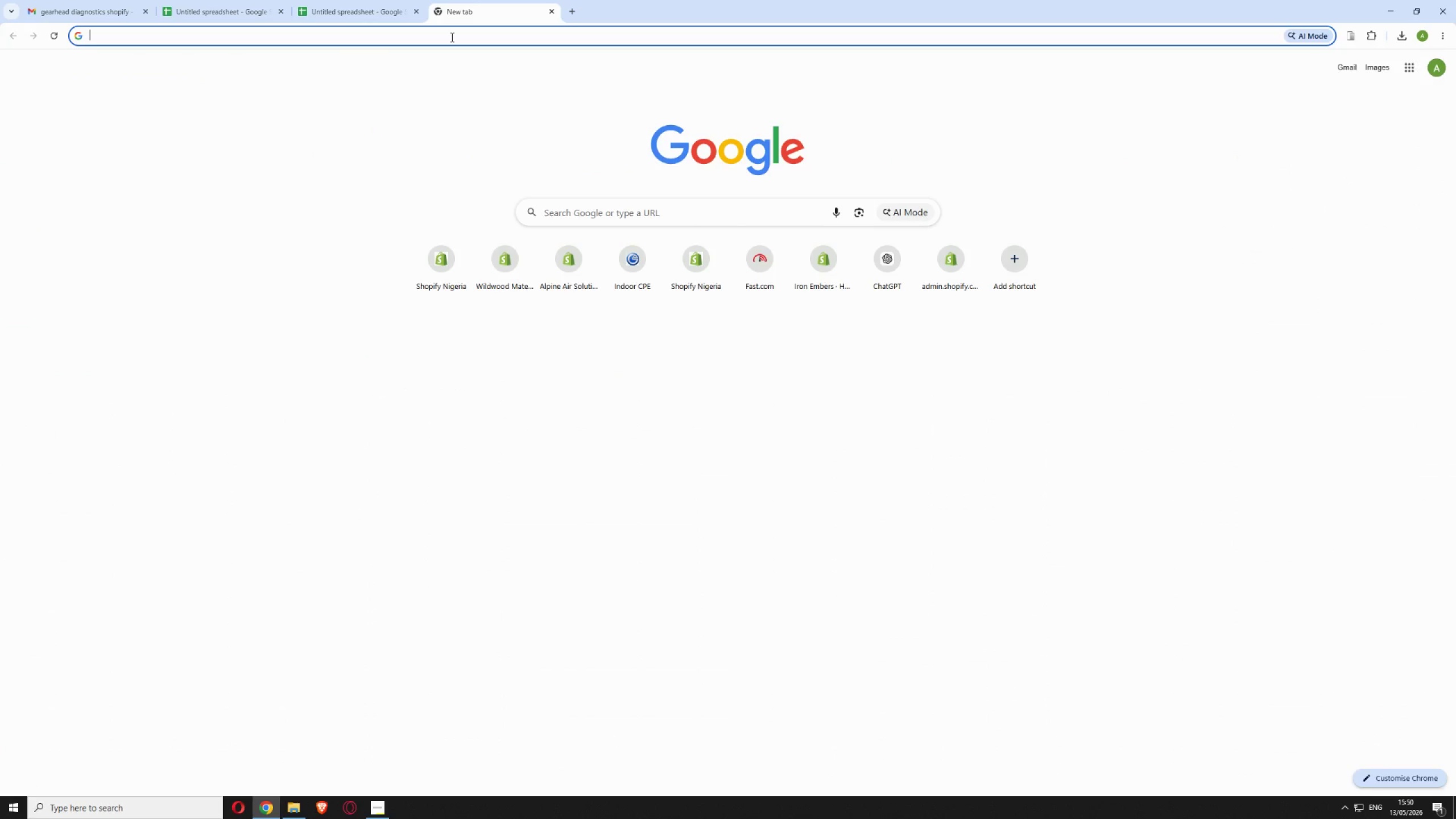 
key(P)
 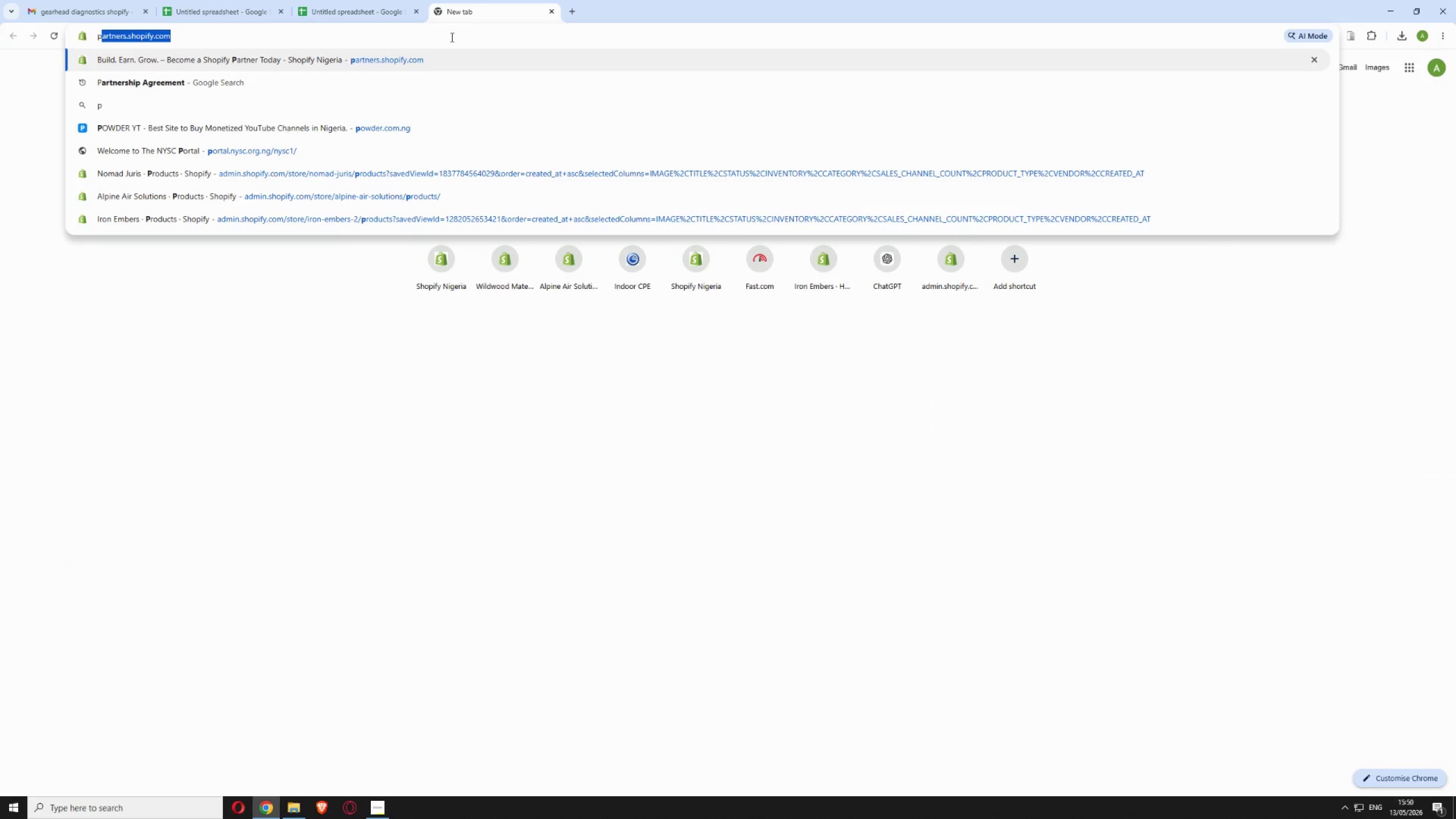 
key(Enter)
 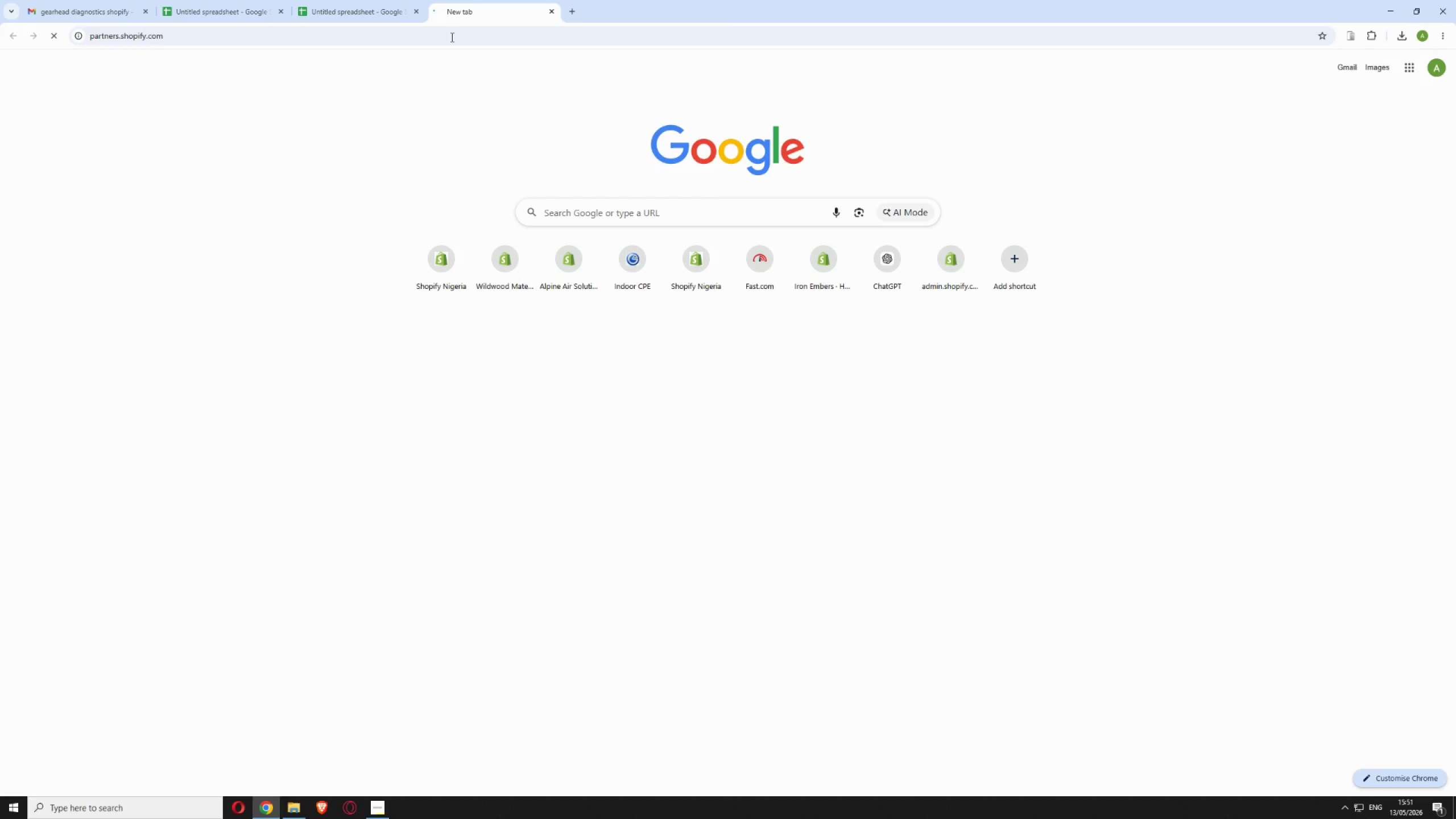 
wait(9.08)
 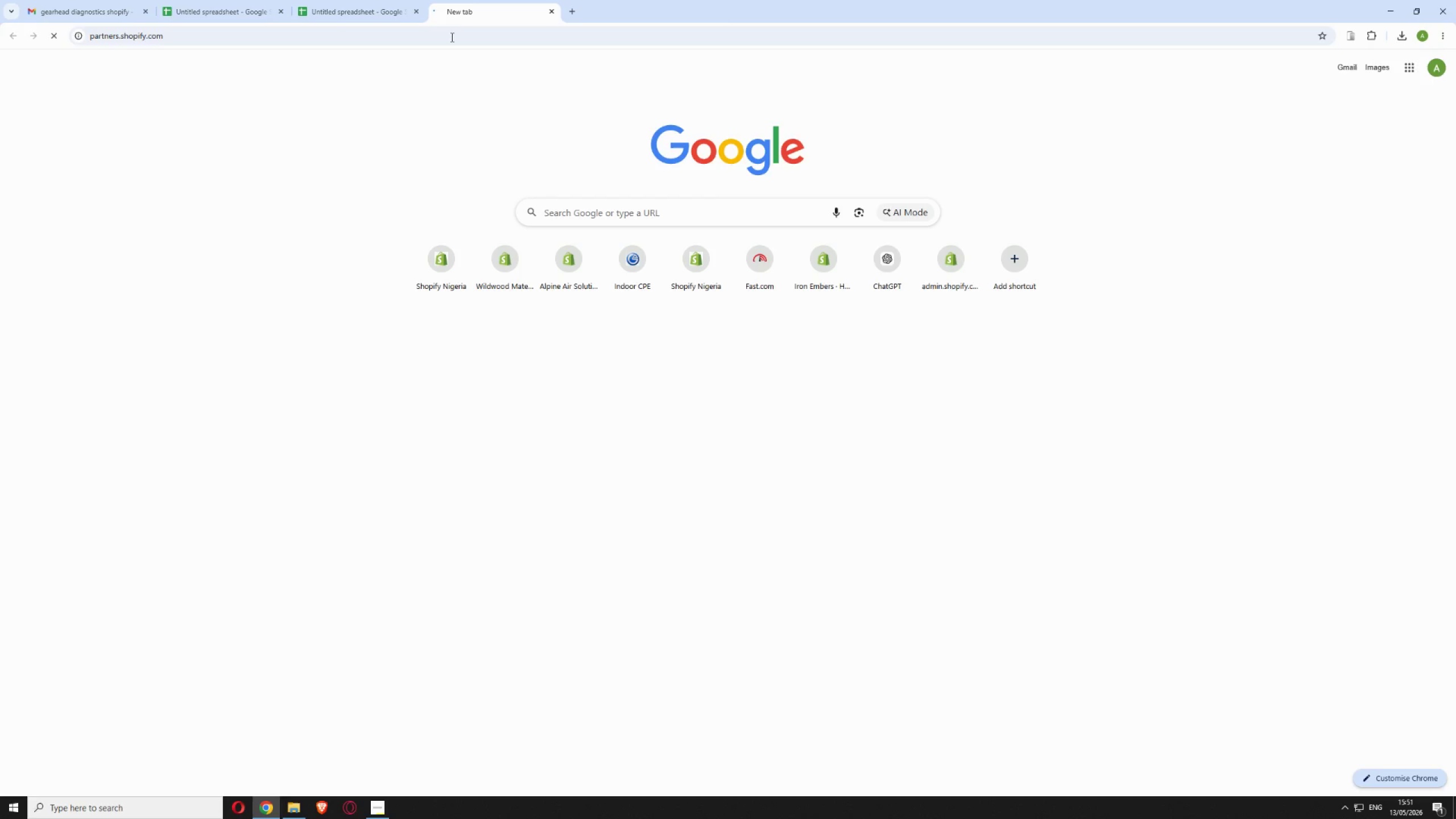 
left_click([1049, 71])
 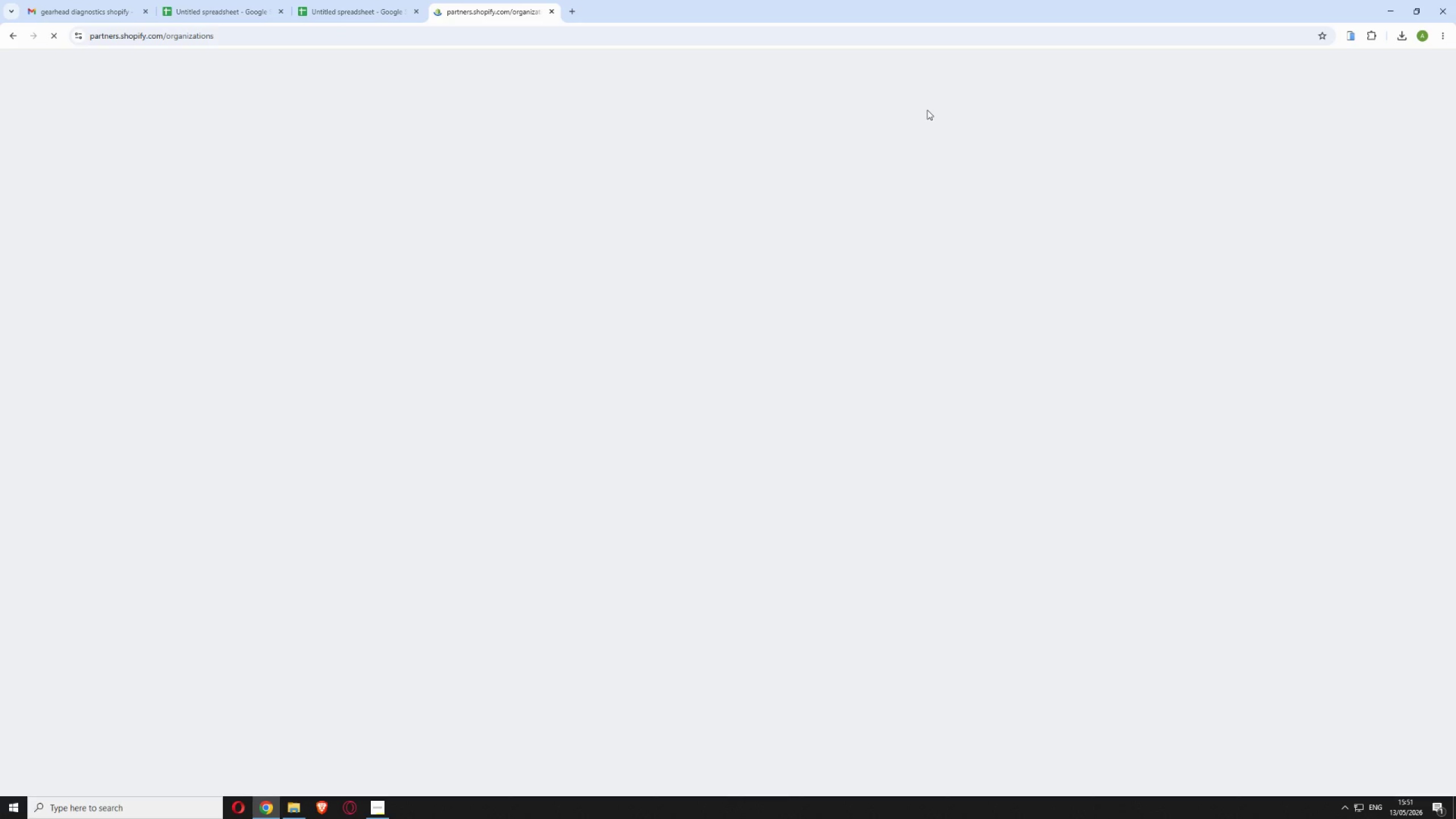 
wait(8.2)
 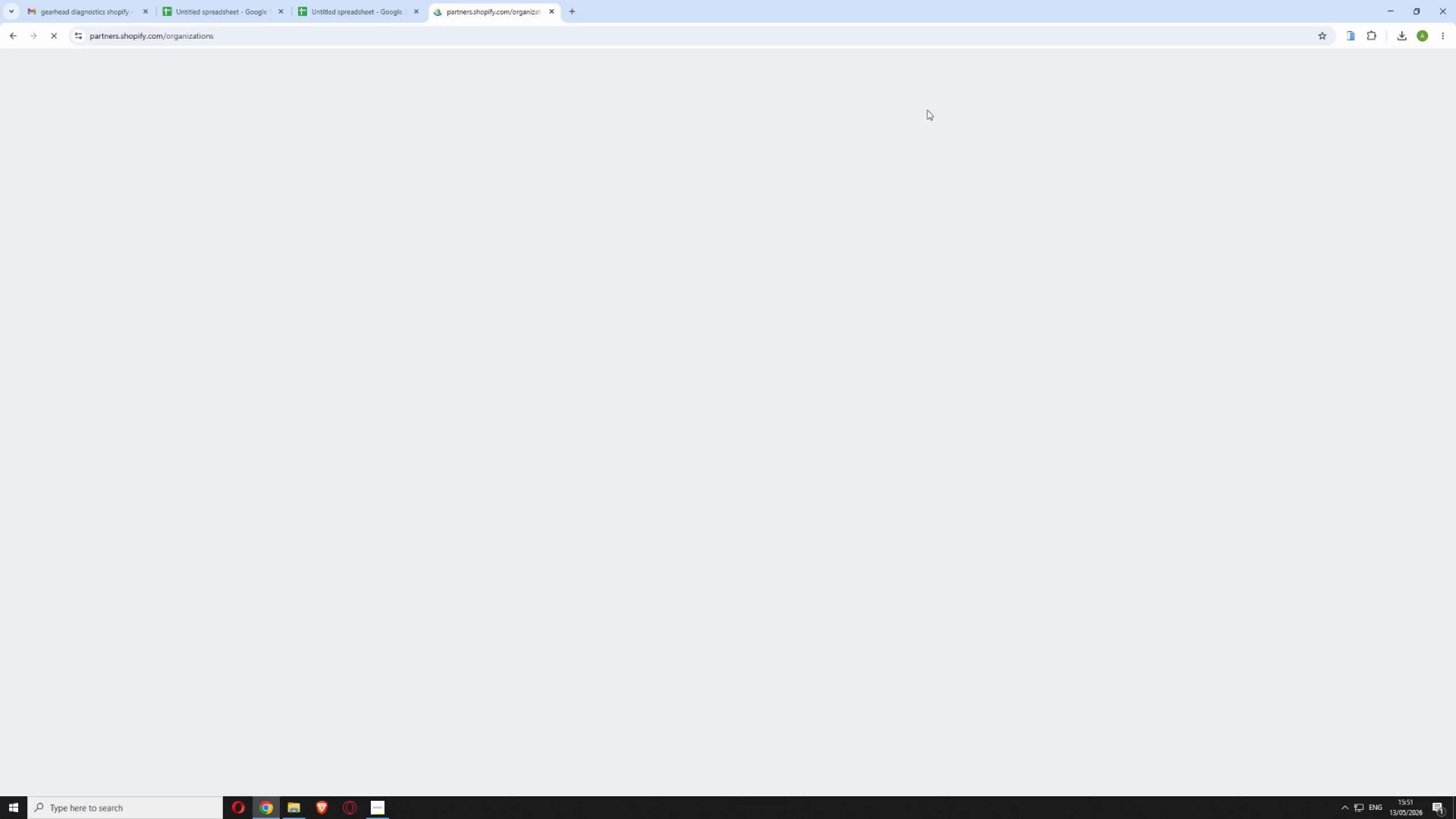 
left_click([668, 439])
 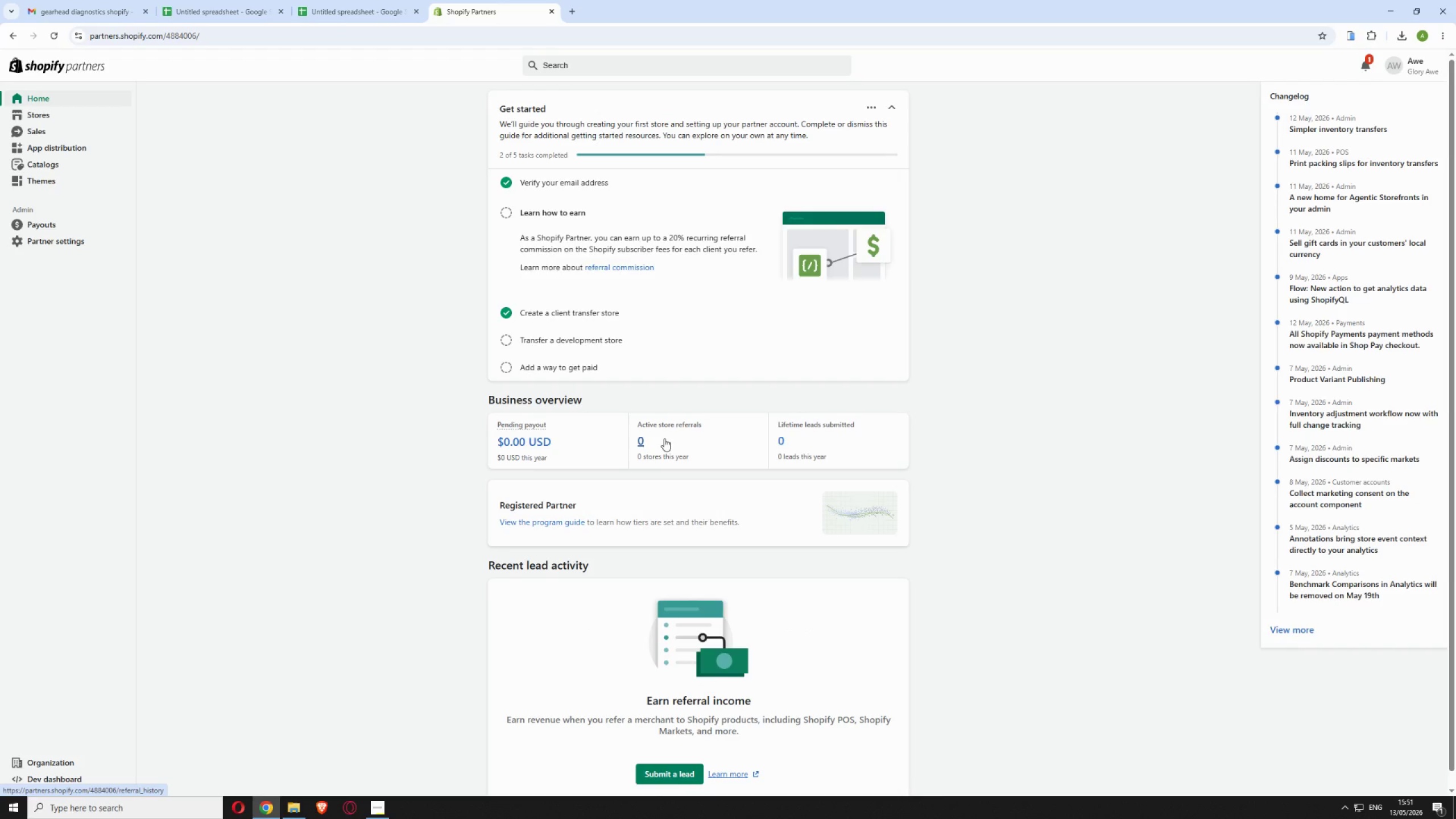 
wait(8.41)
 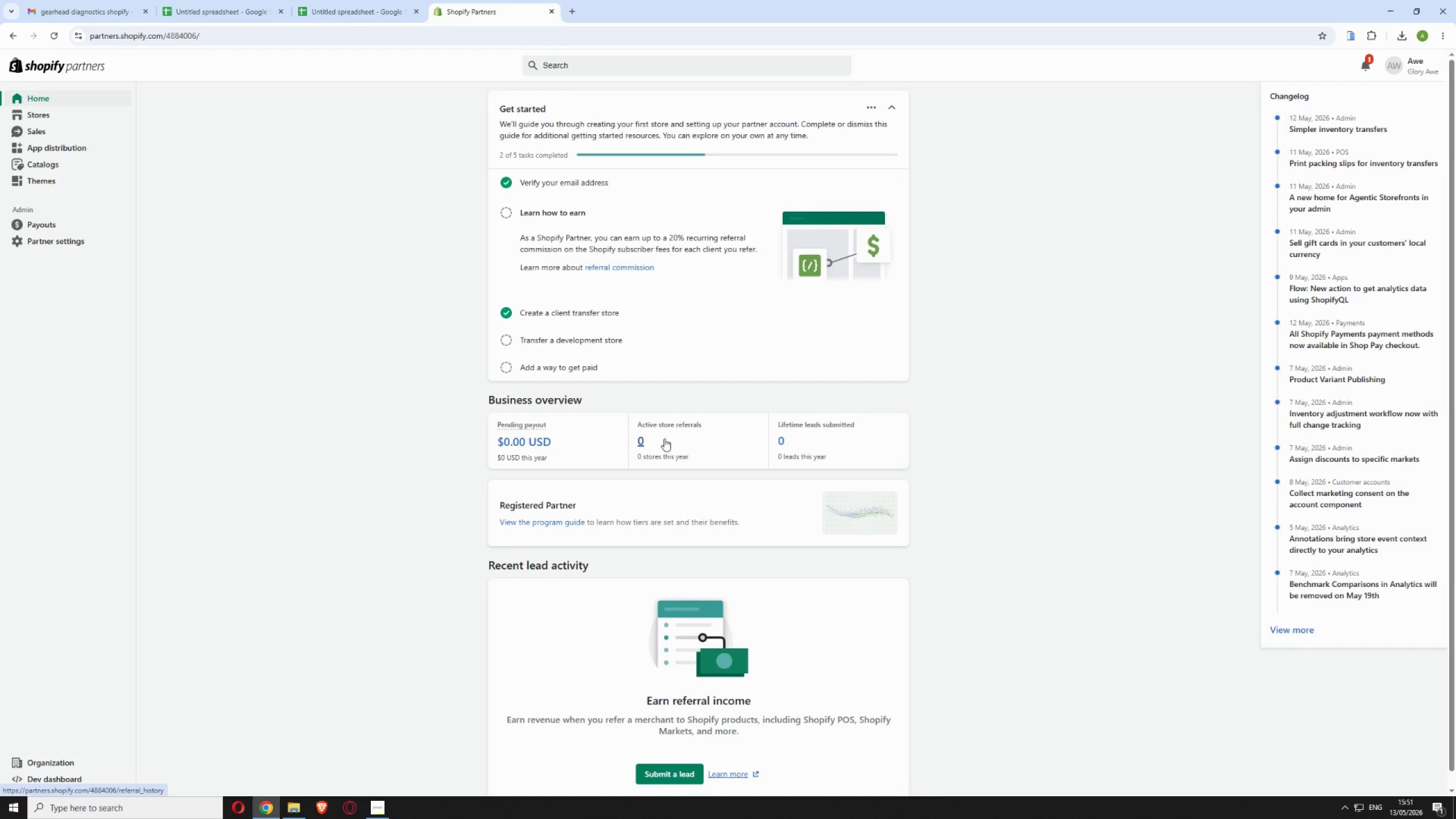 
left_click([46, 117])
 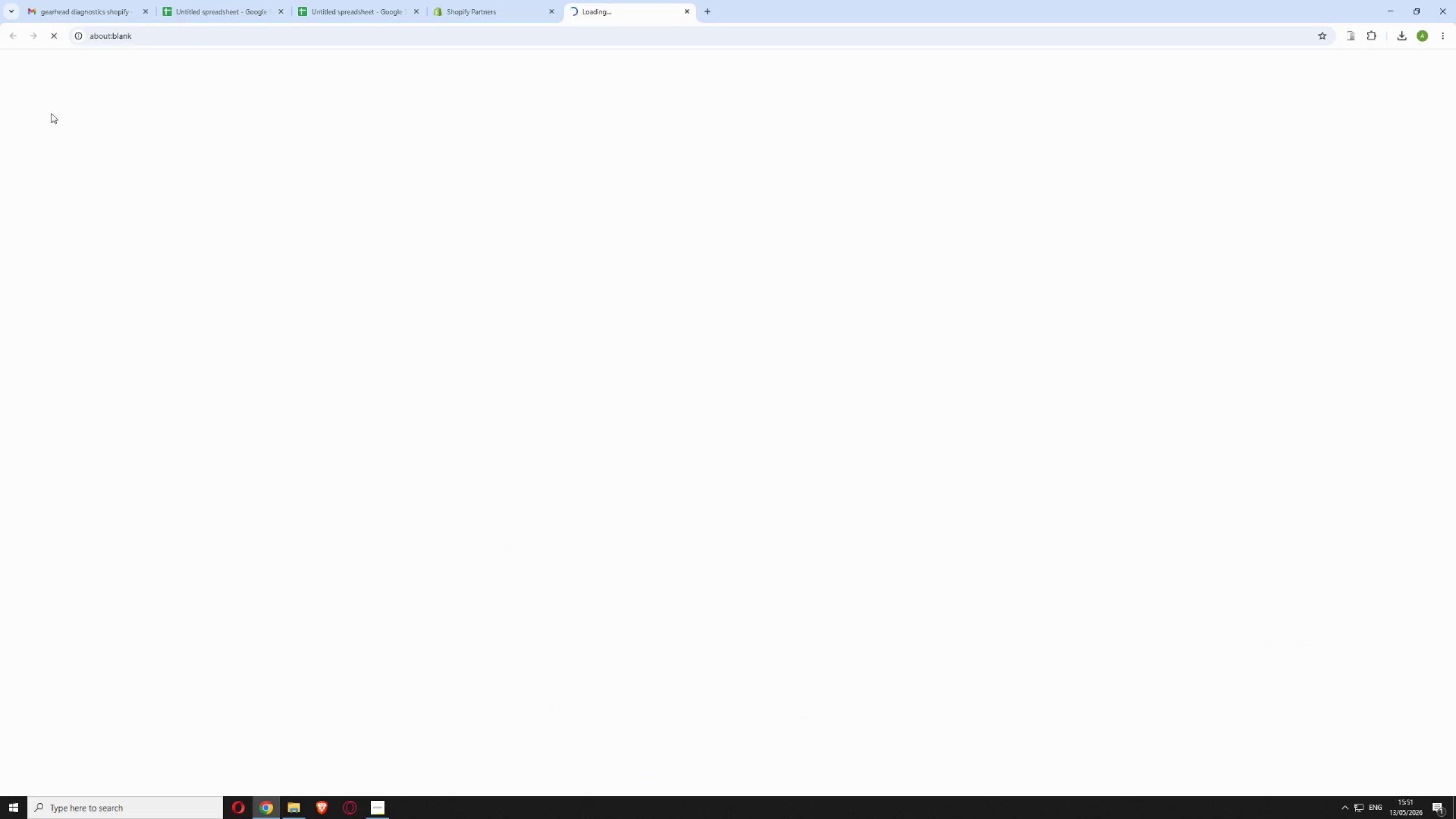 
wait(8.84)
 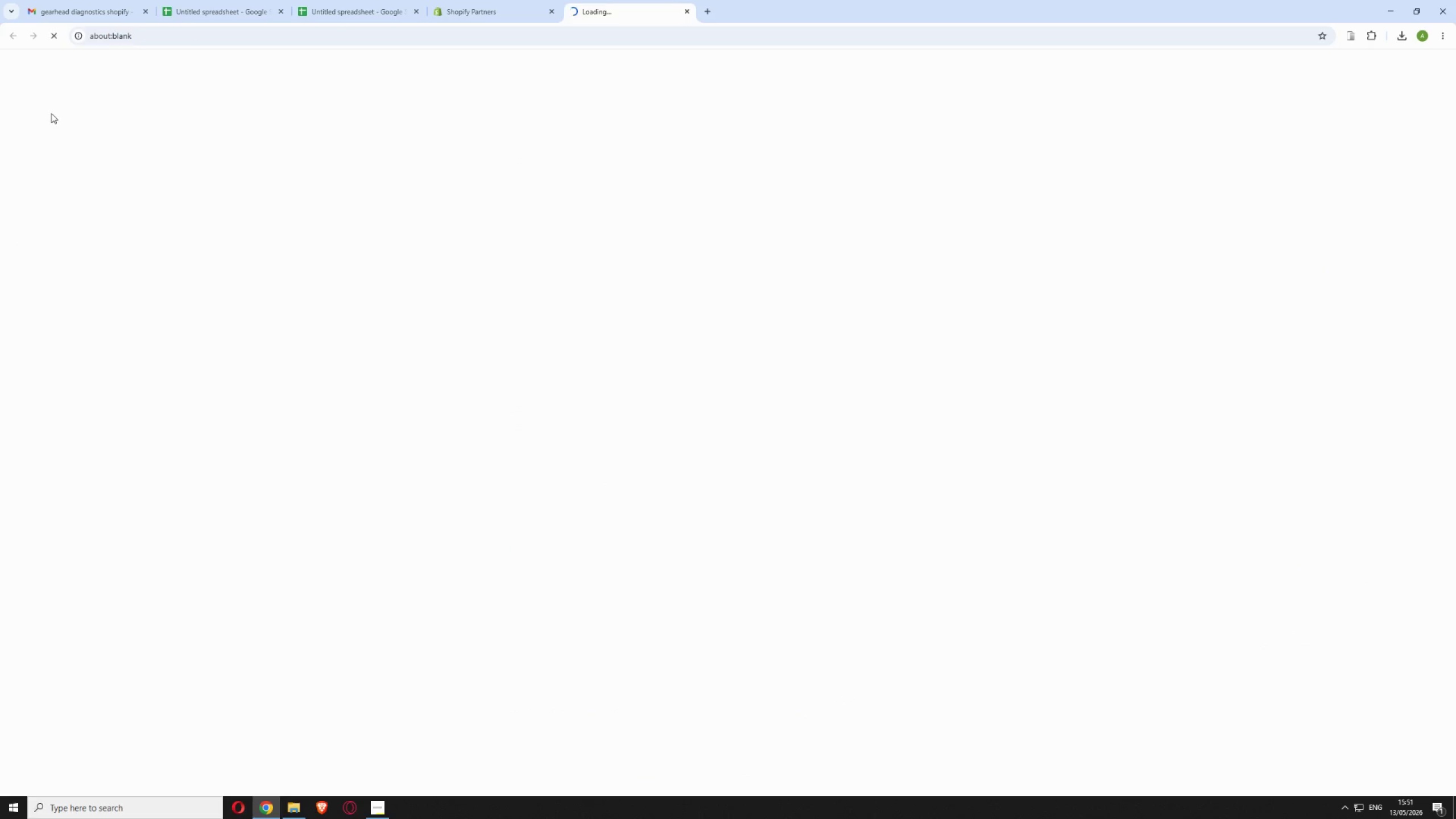 
left_click([456, 125])
 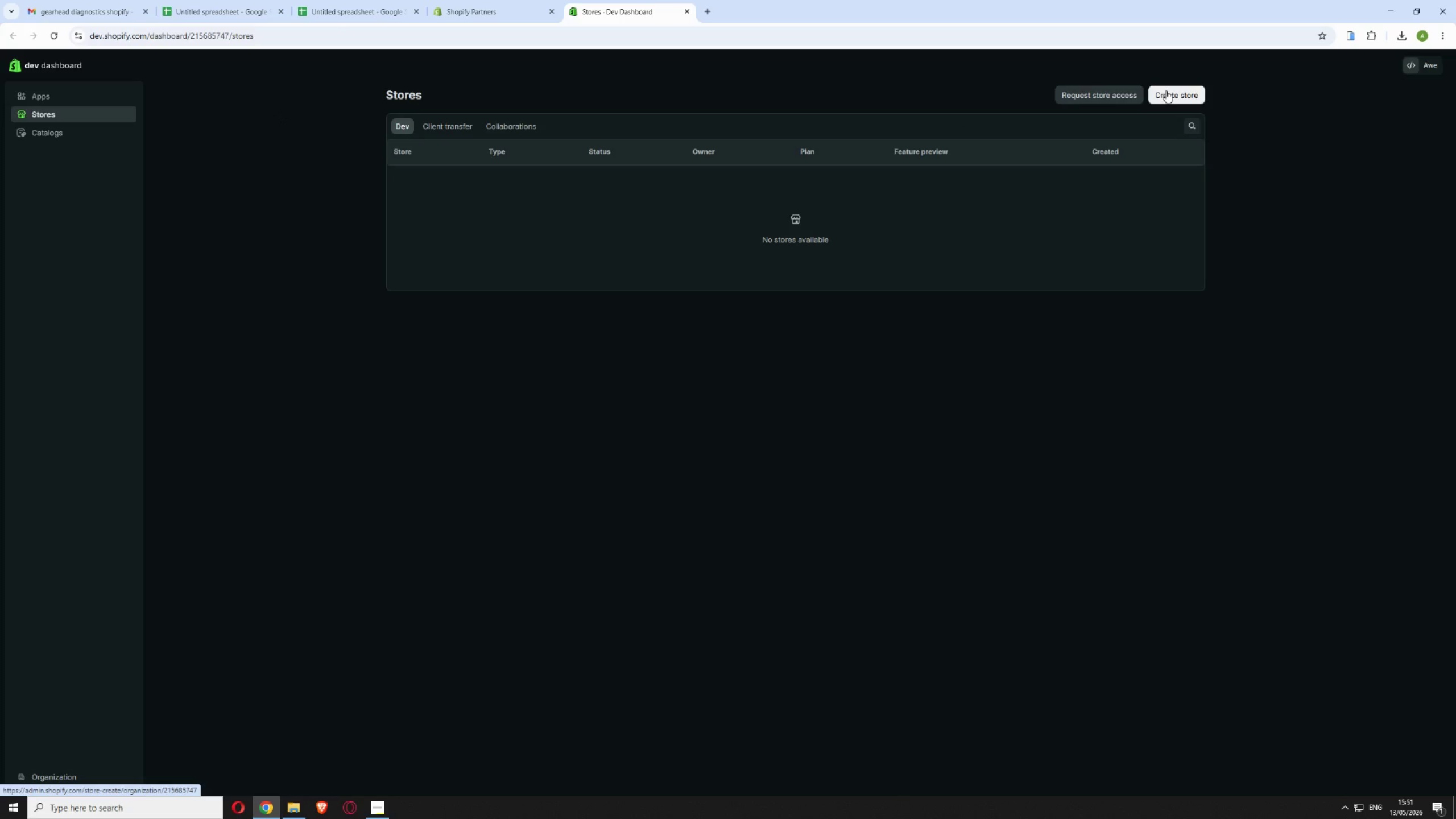 
wait(6.41)
 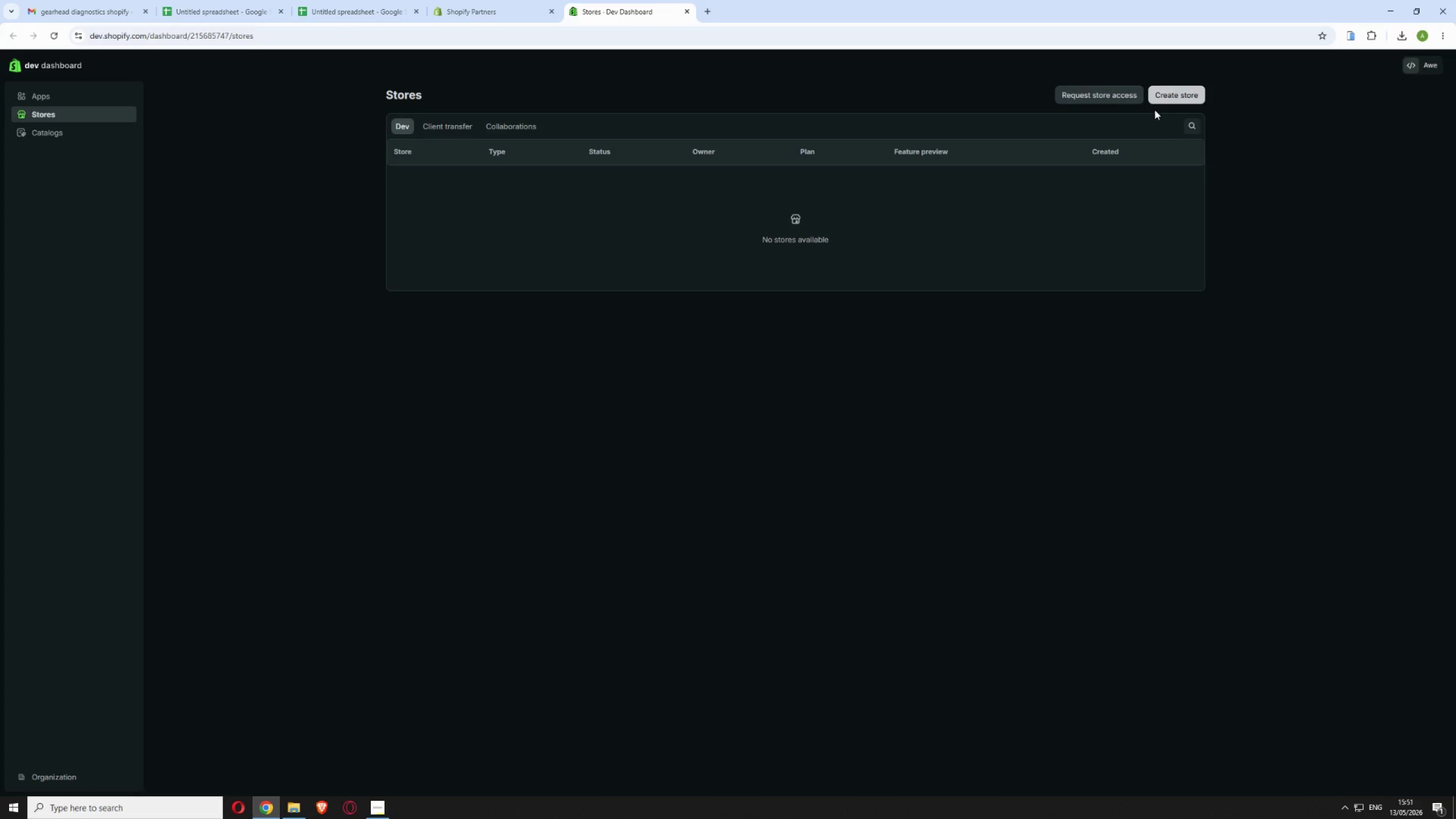 
left_click([1166, 90])
 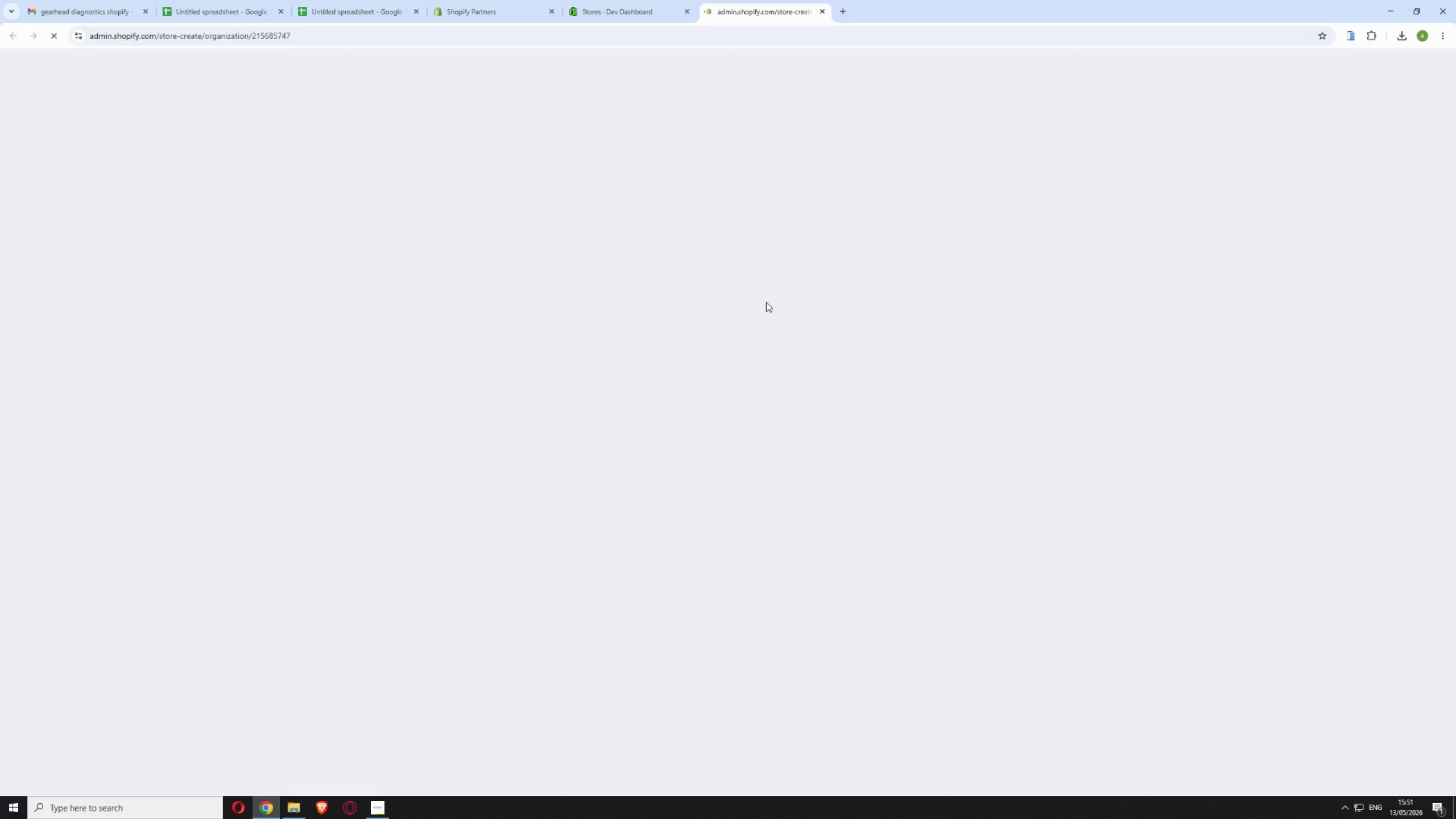 
wait(15.98)
 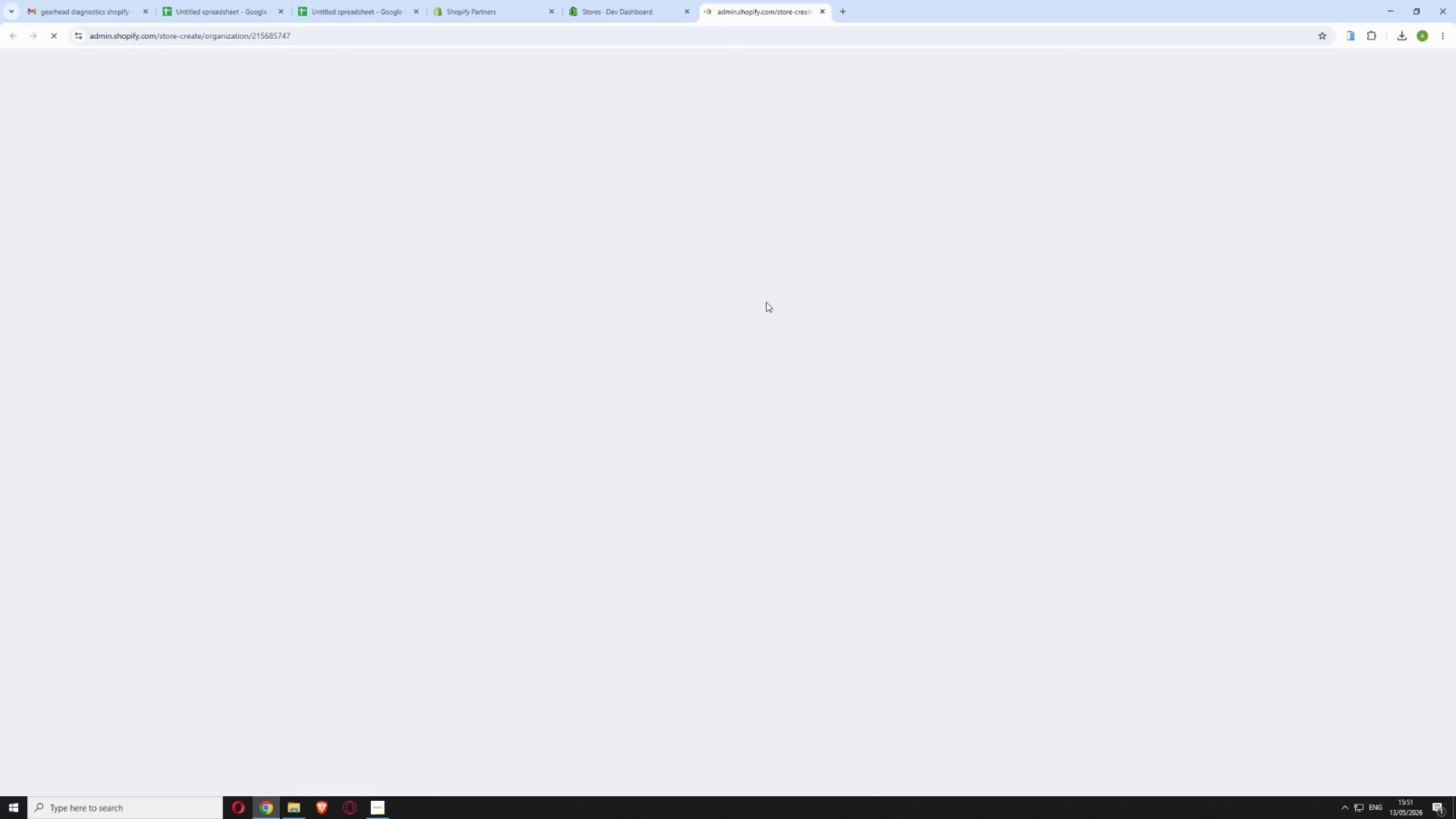 
left_click([377, 805])